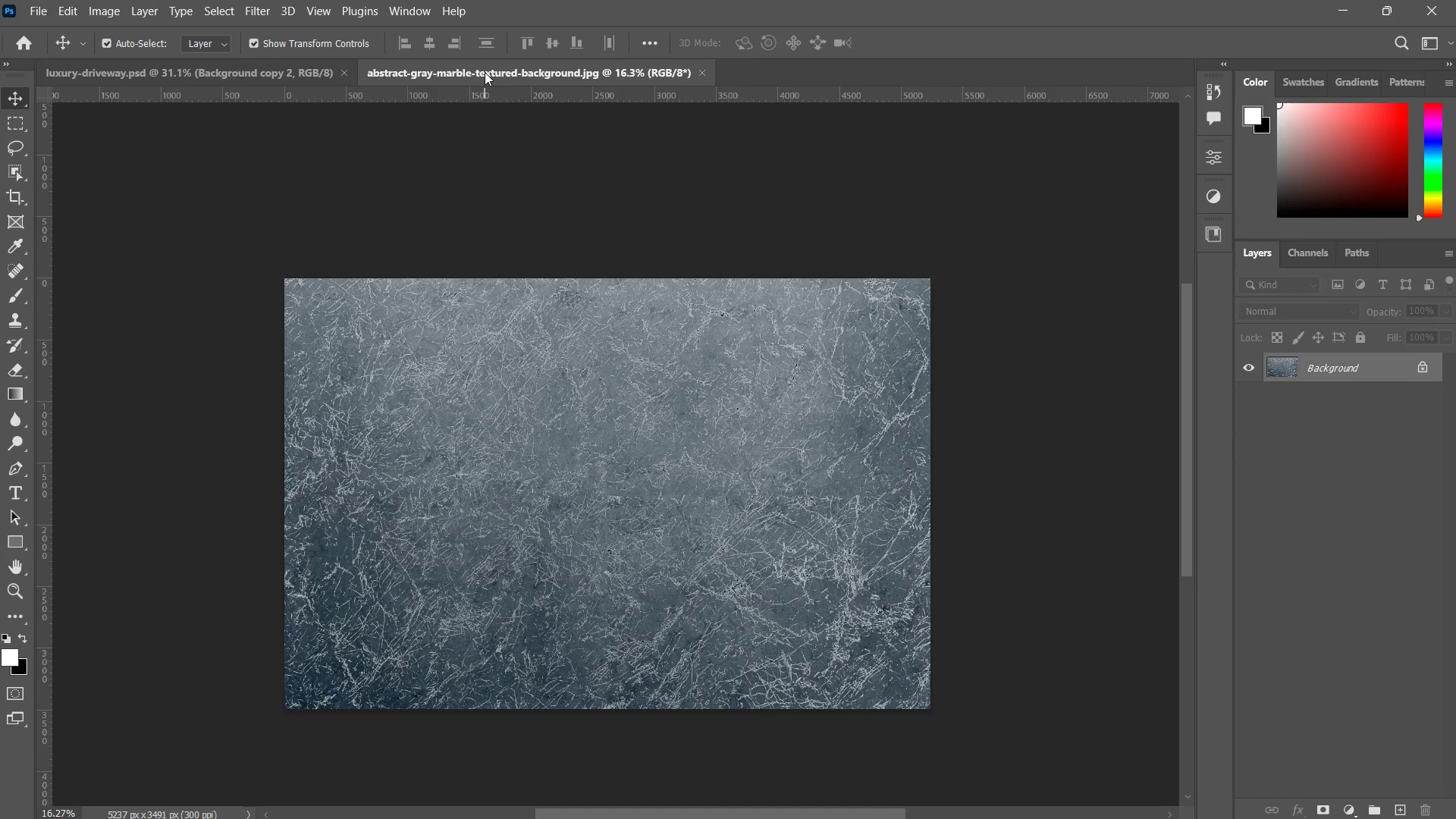 
key(Control+ControlLeft)
 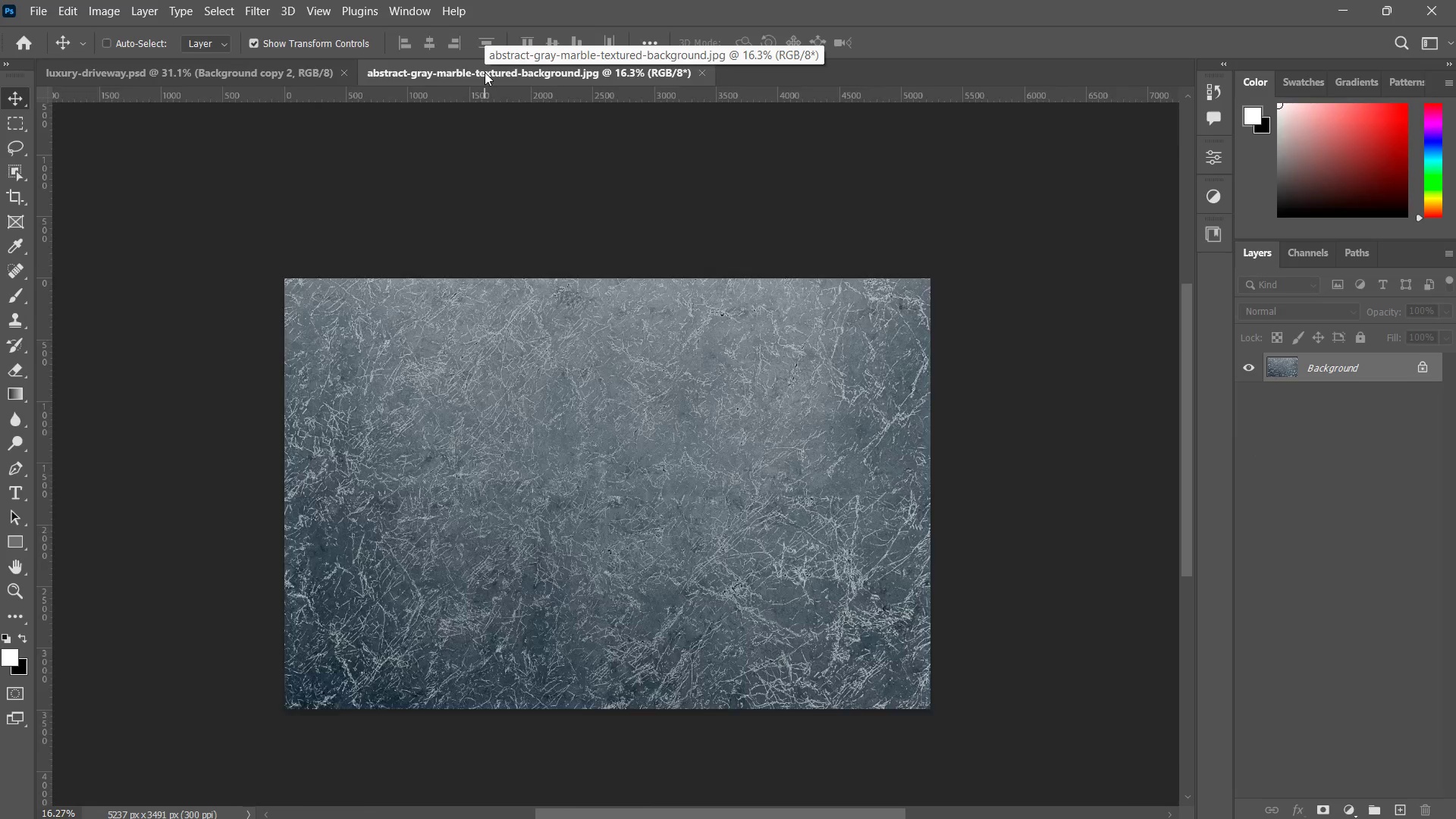 
key(Control+W)
 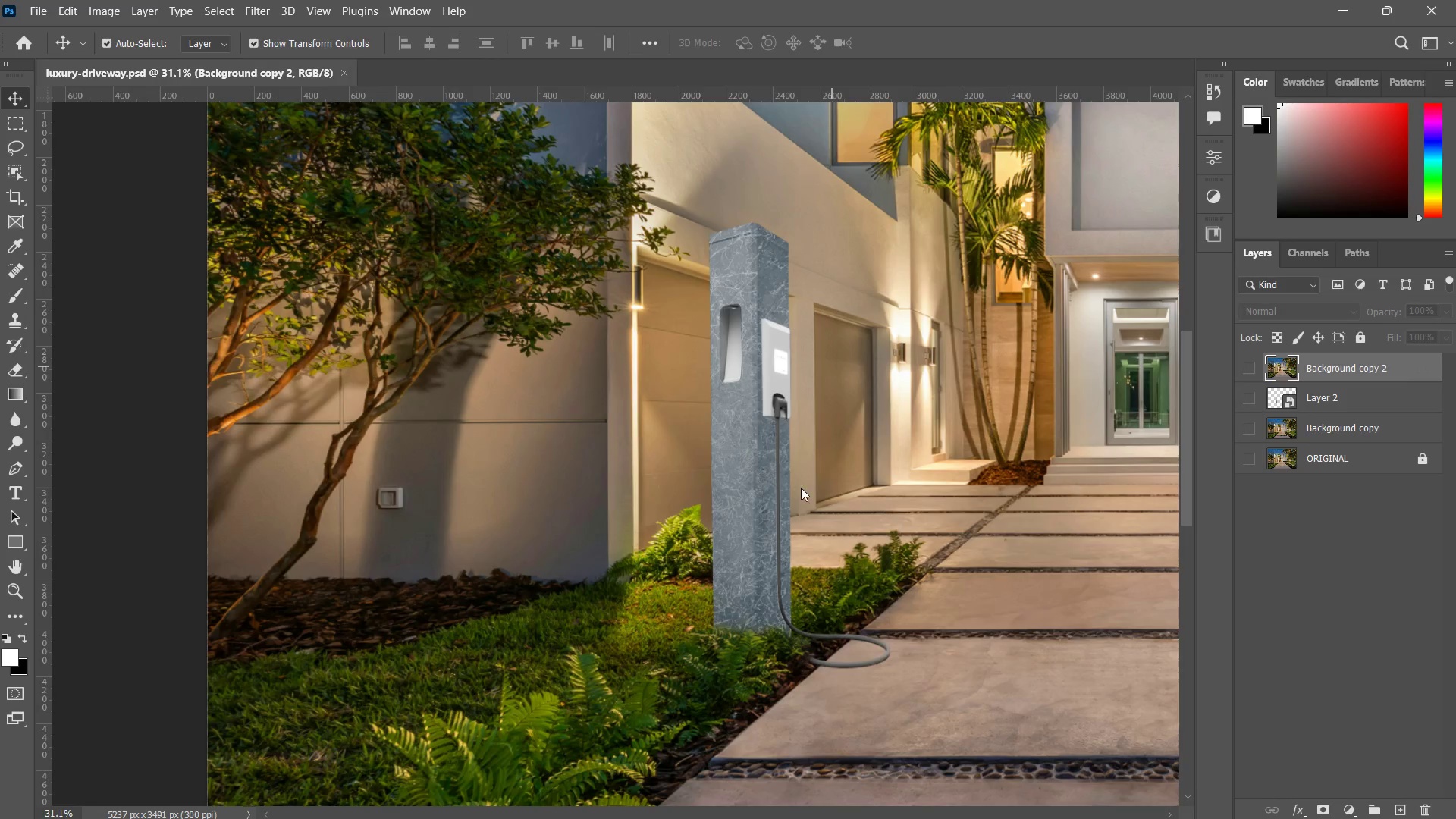 
type(ZZ)
 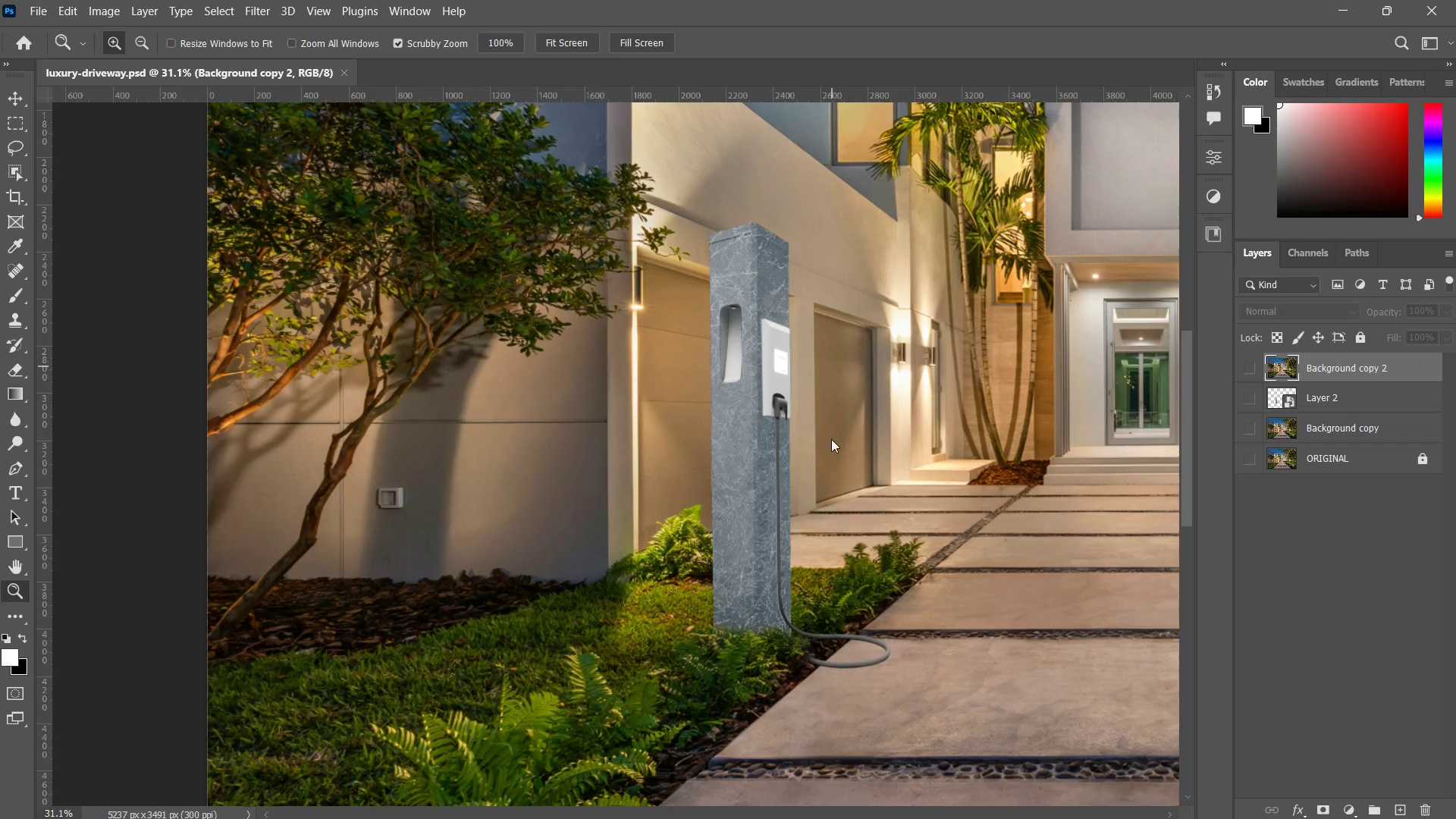 
left_click_drag(start_coordinate=[829, 442], to_coordinate=[838, 428])
 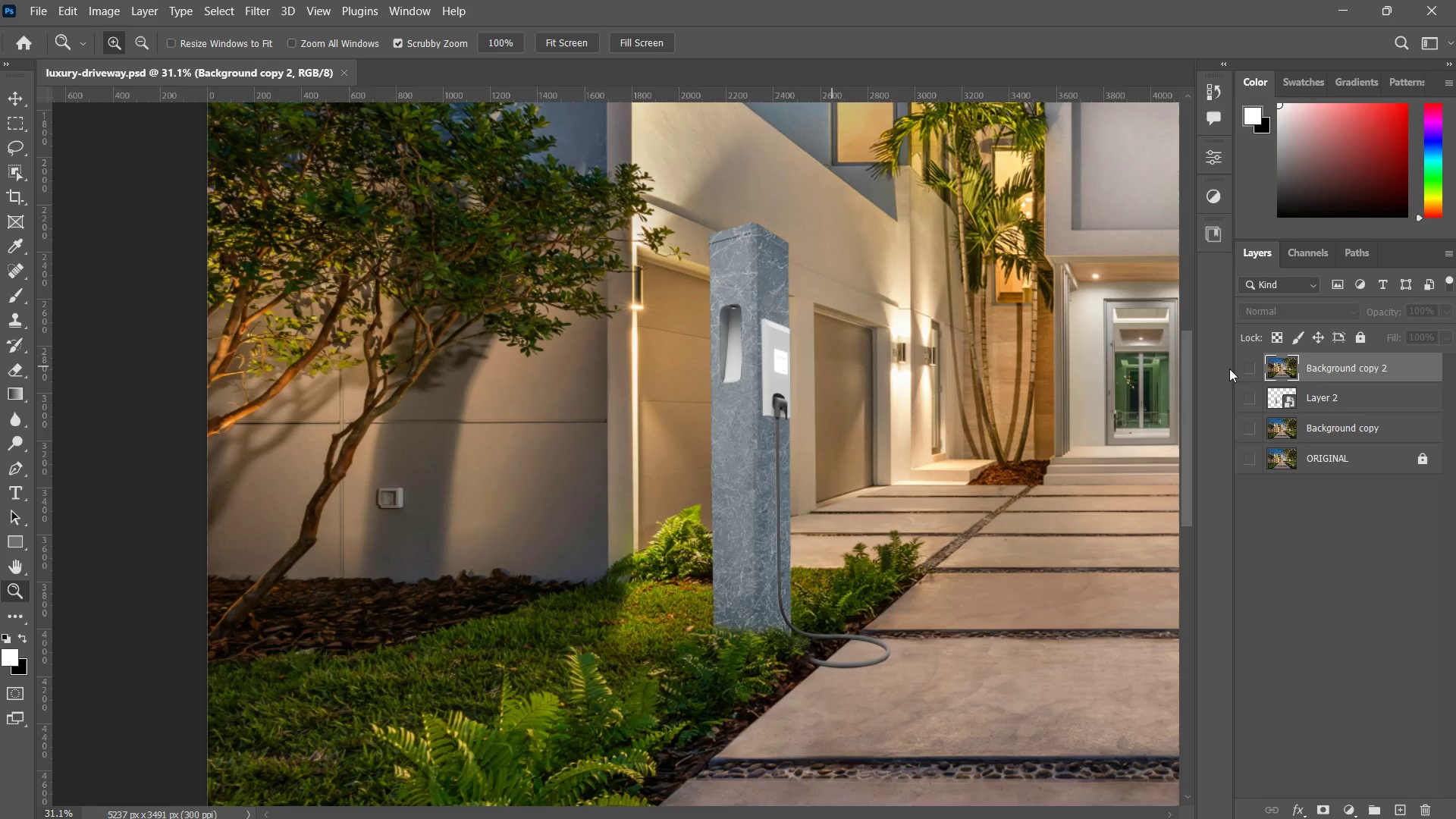 
key(Control+W)
 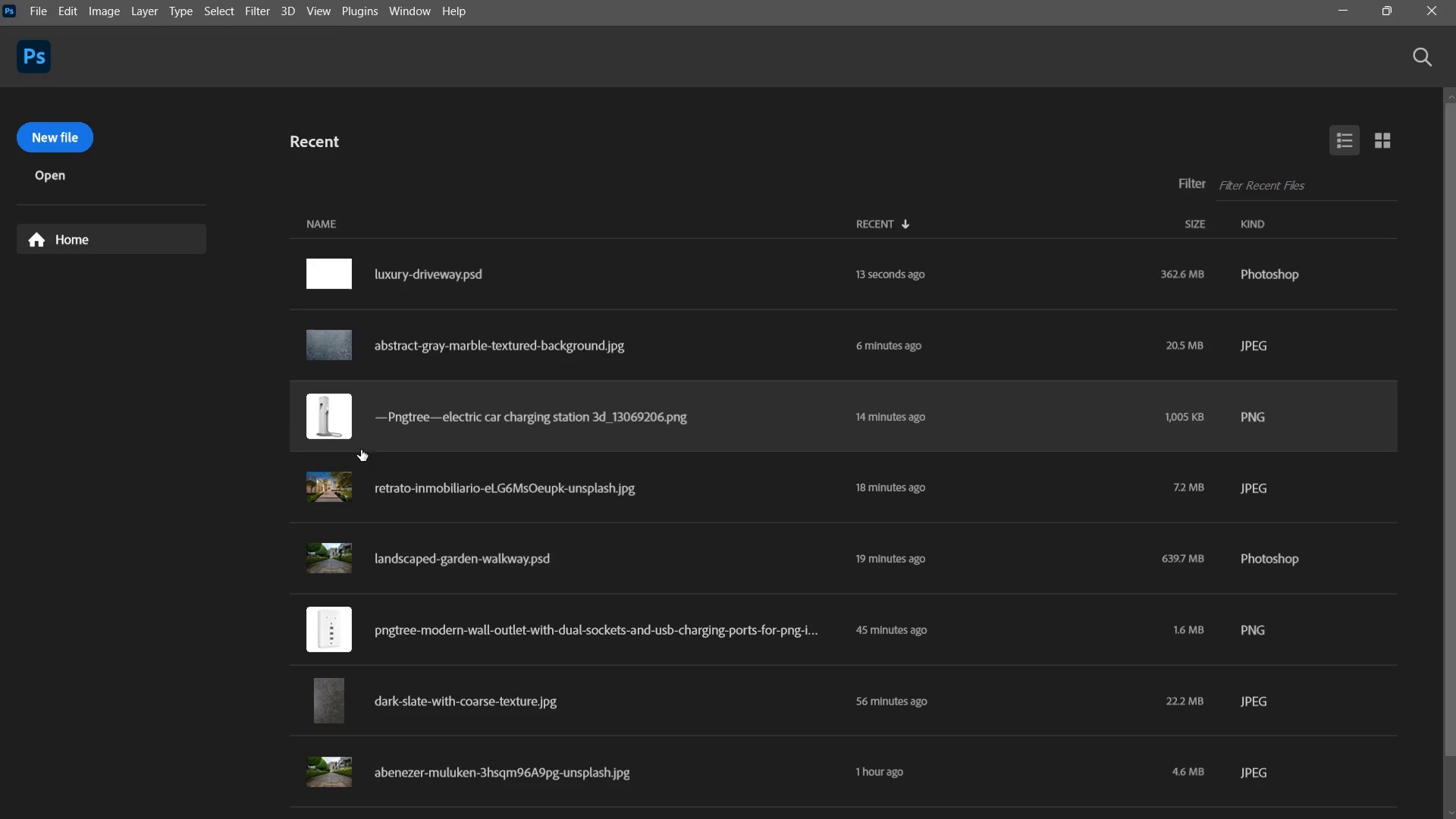 
left_click([331, 485])
 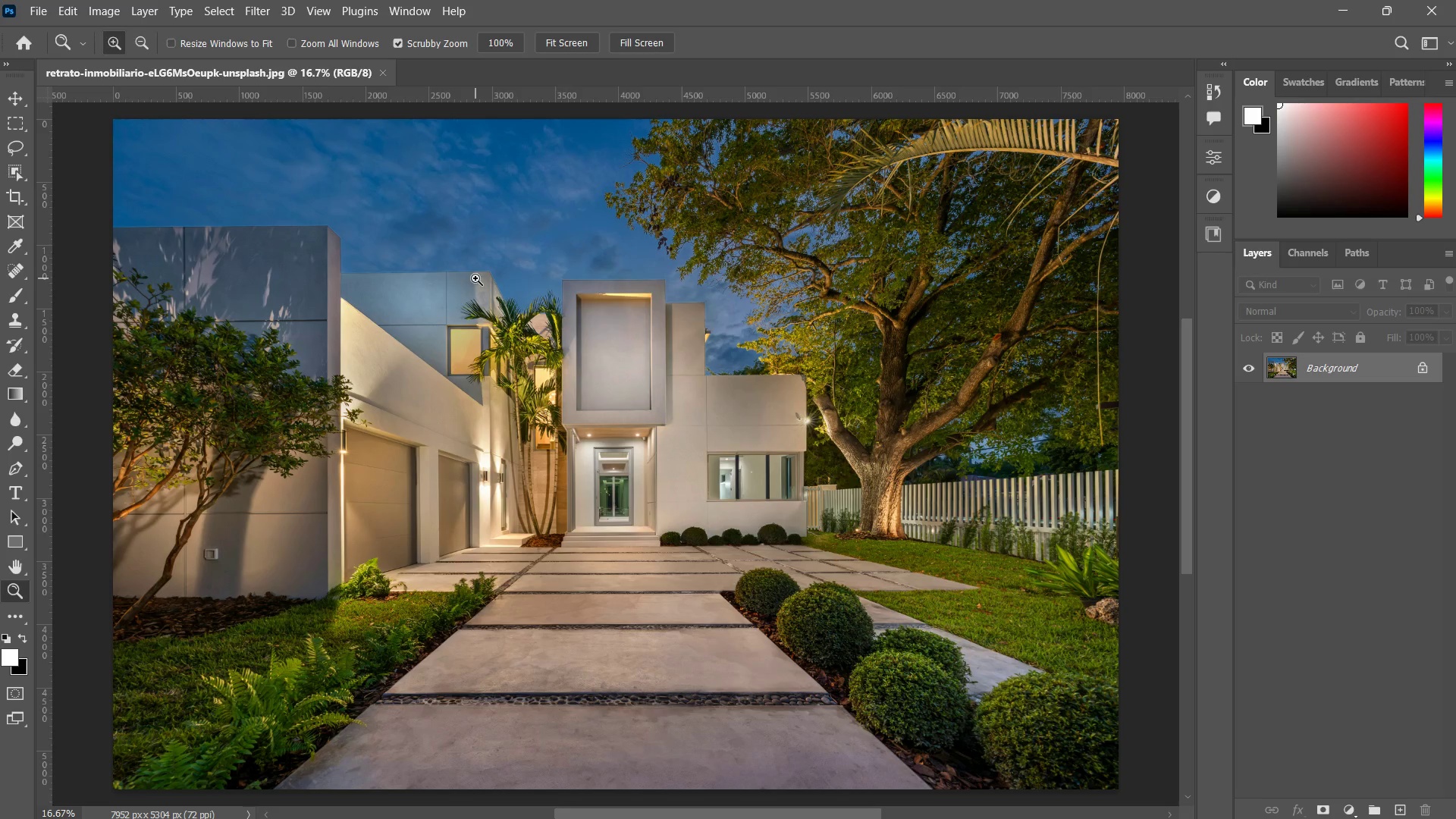 
key(Control+ControlLeft)
 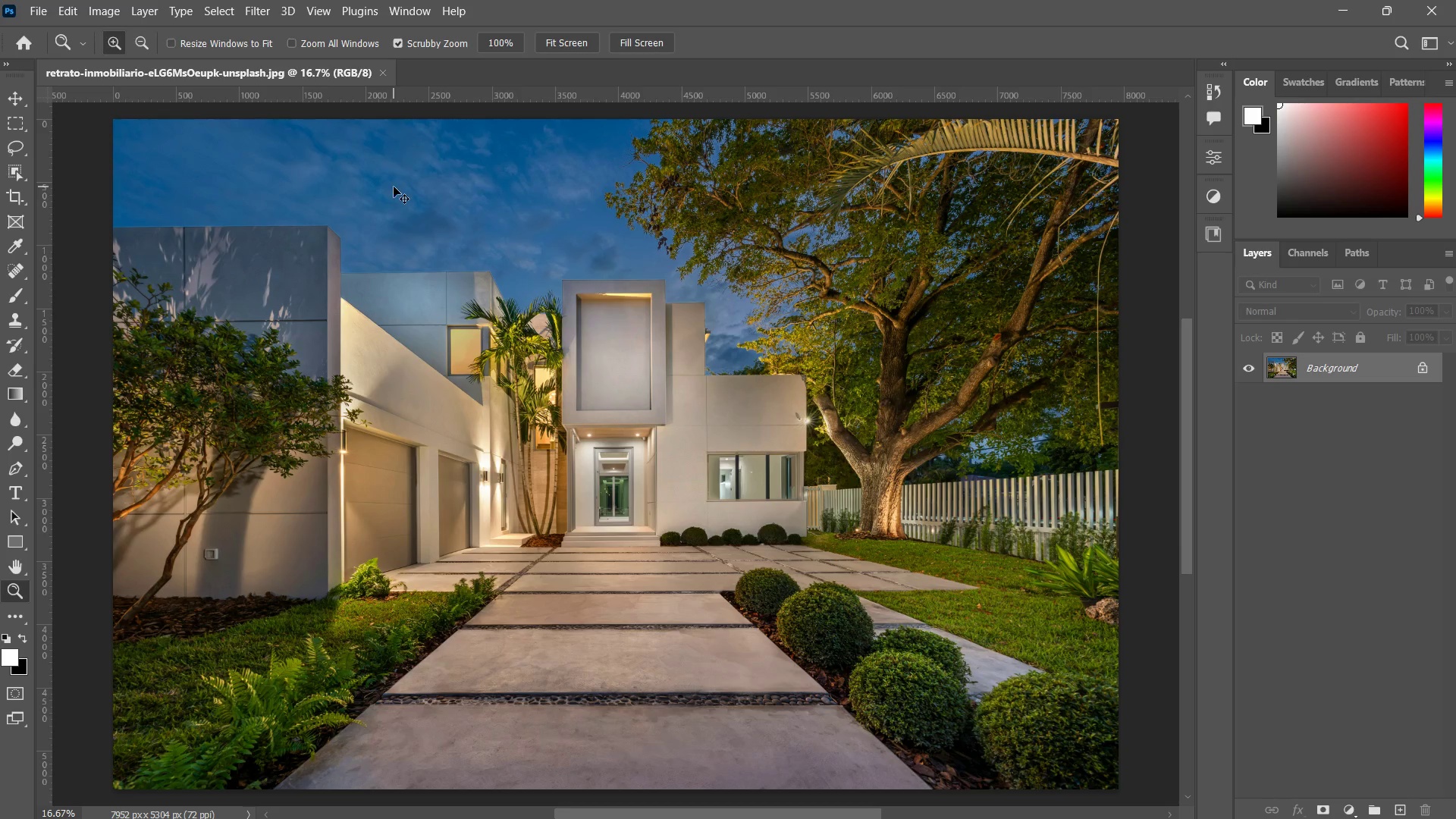 
key(Control+W)
 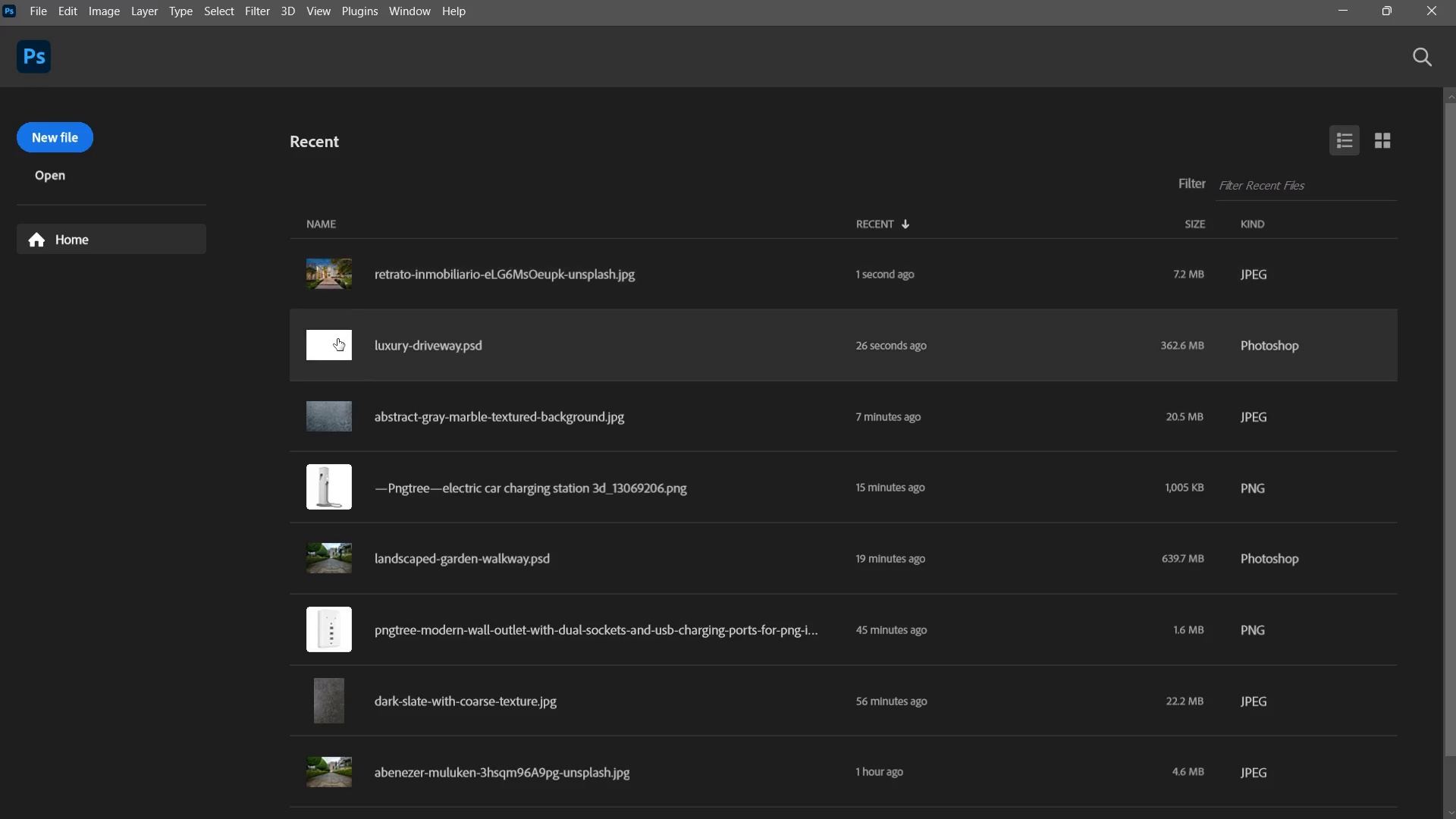 
left_click([331, 343])
 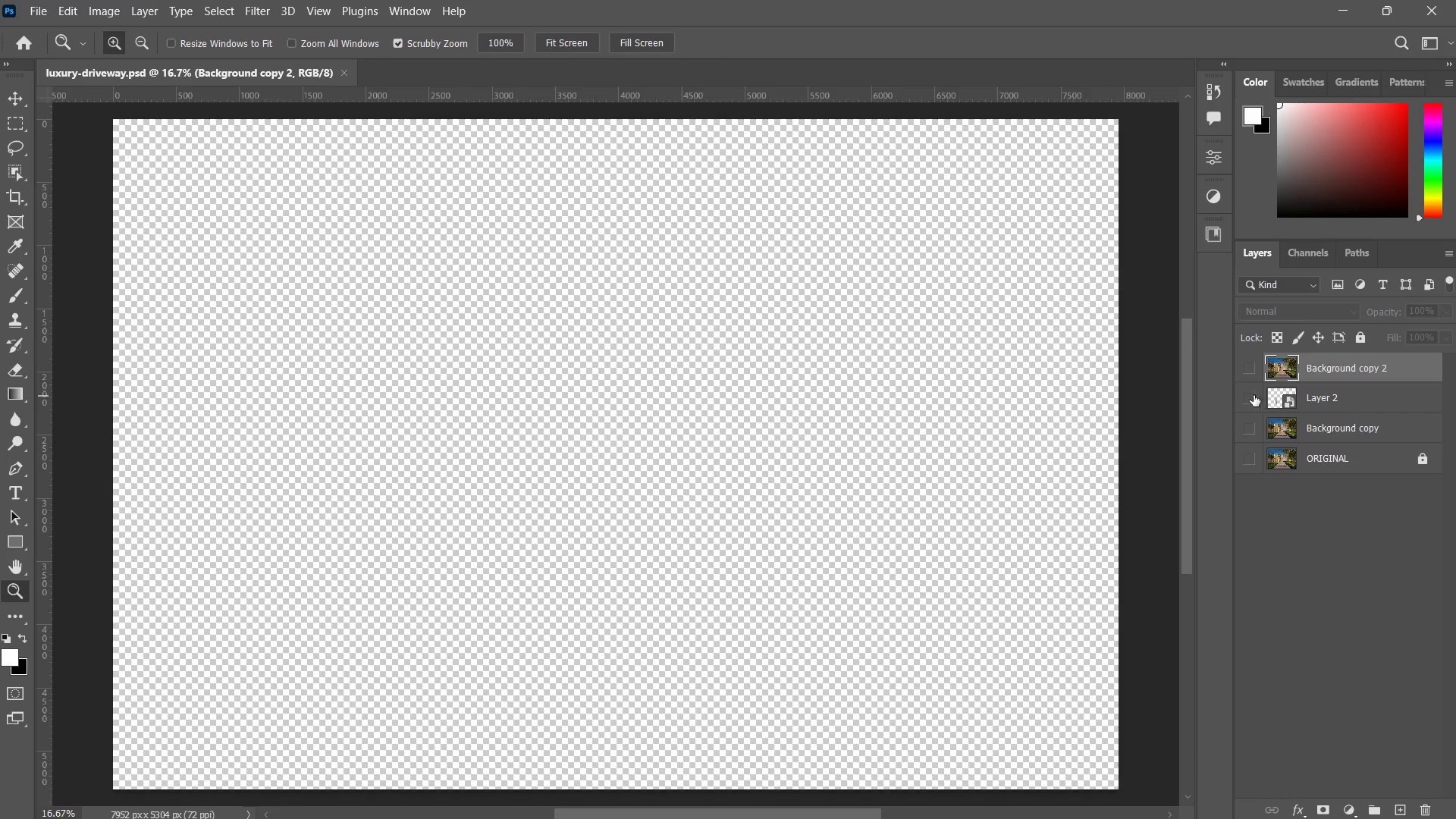 
left_click([1249, 372])
 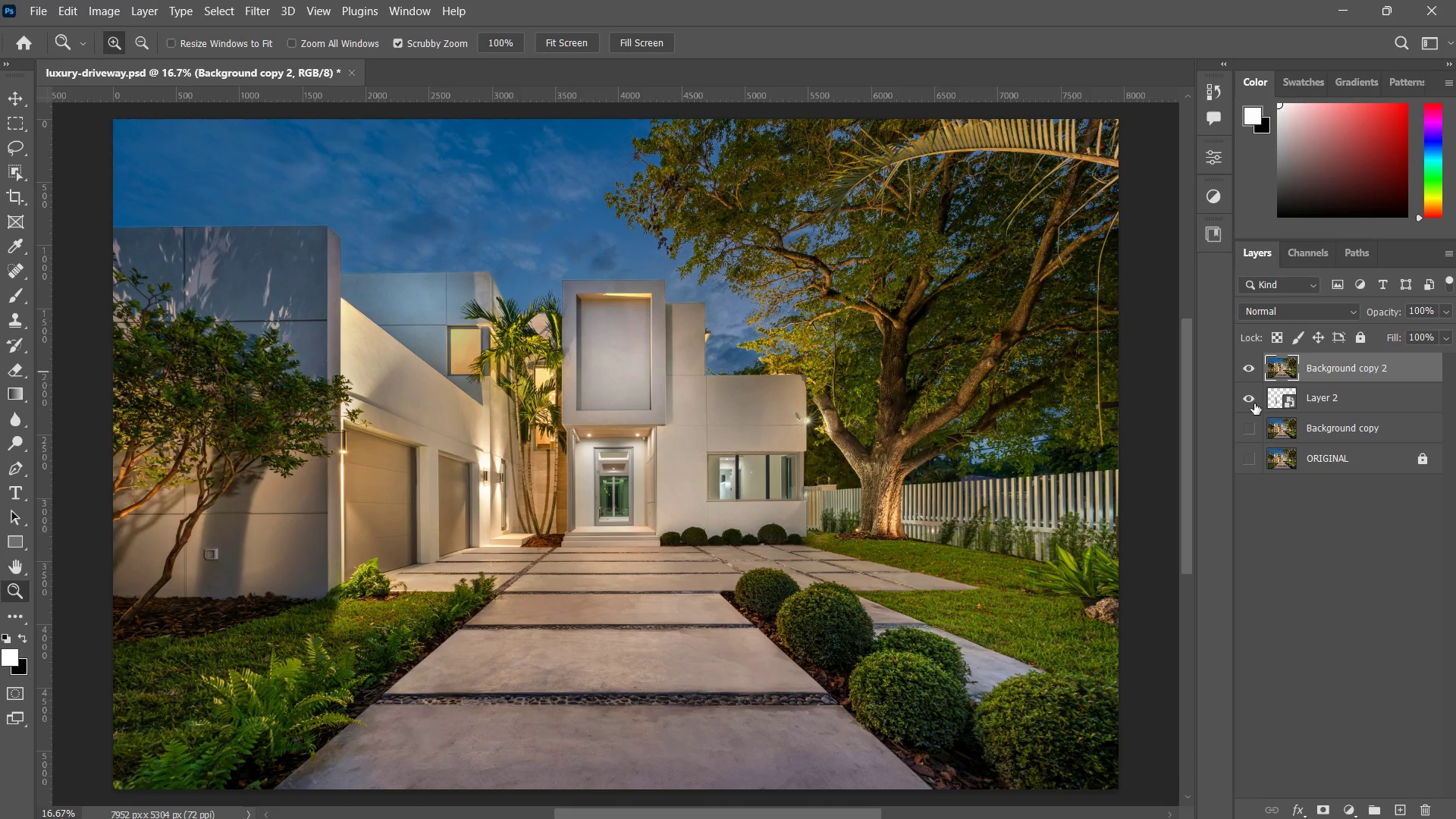 
double_click([1253, 425])
 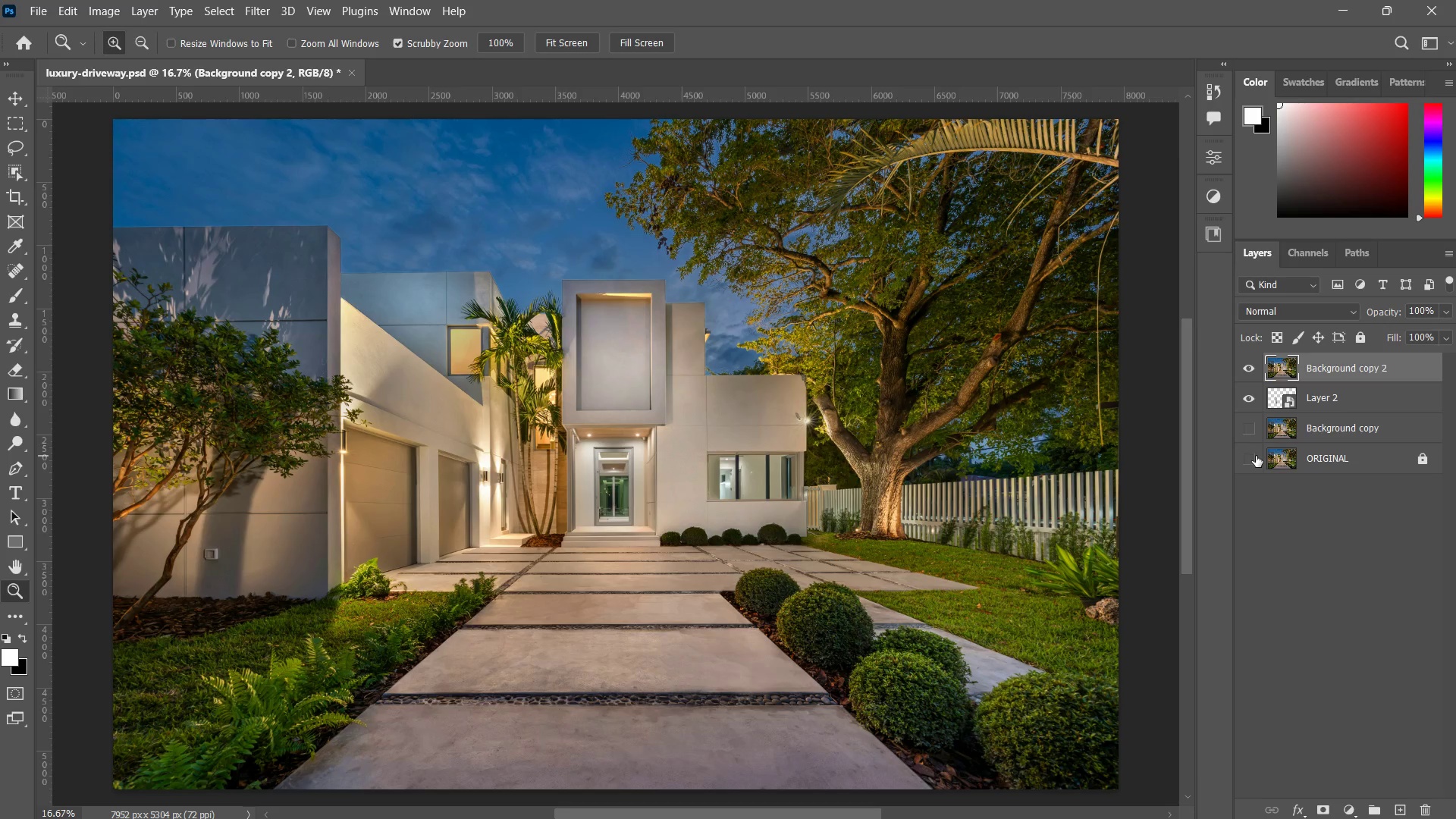 
triple_click([1256, 456])
 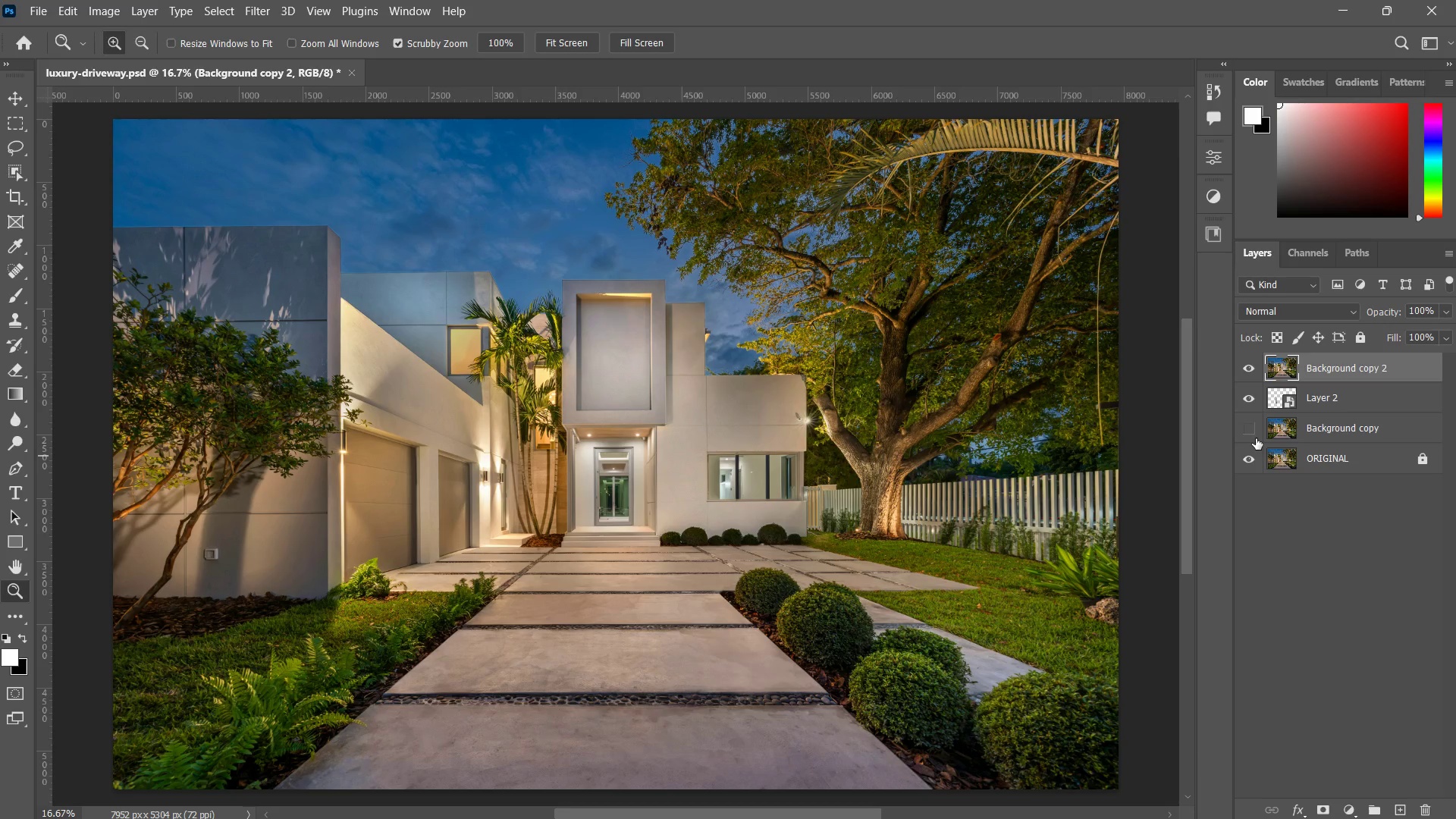 
left_click([1256, 438])
 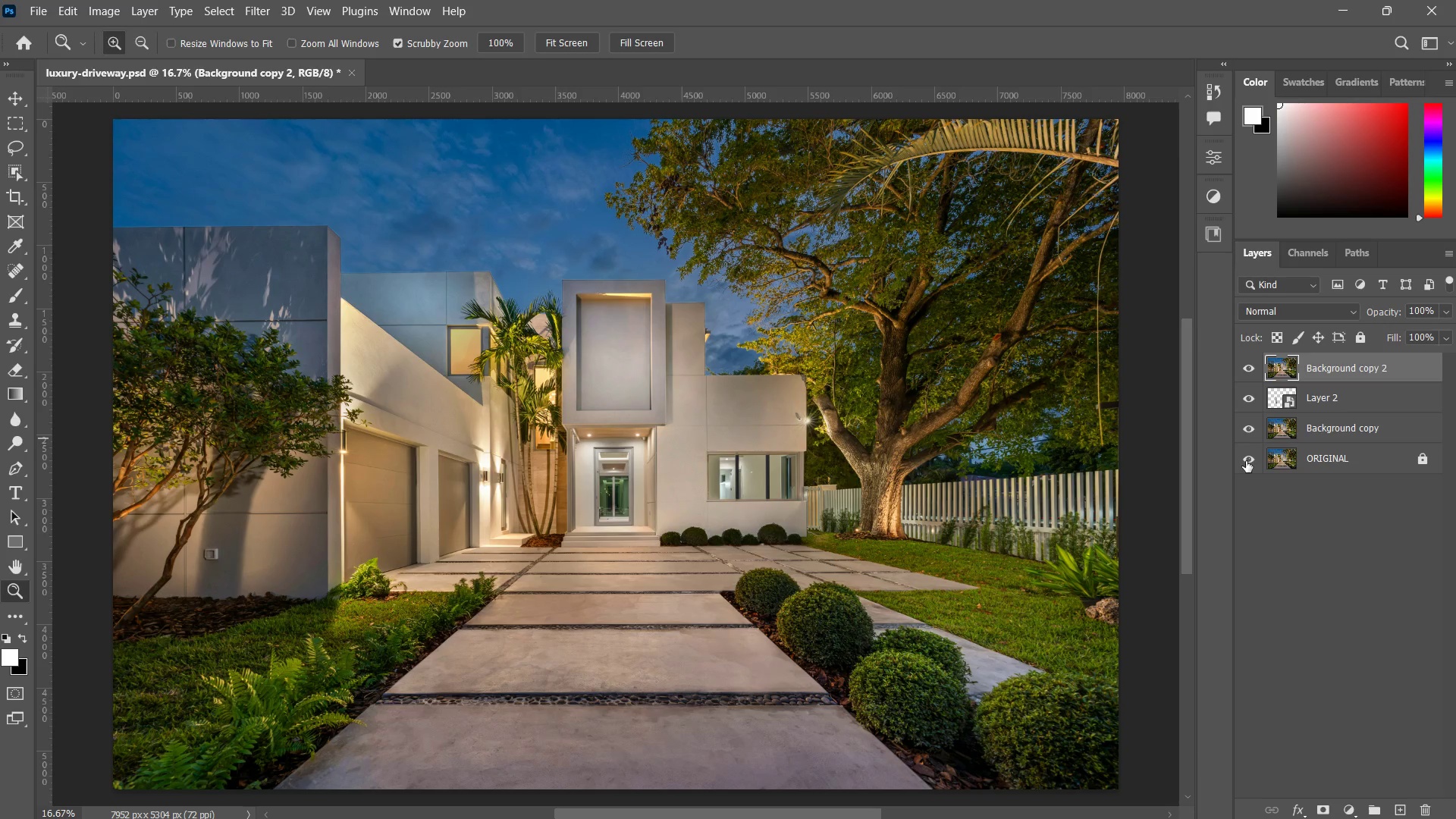 
double_click([1245, 463])
 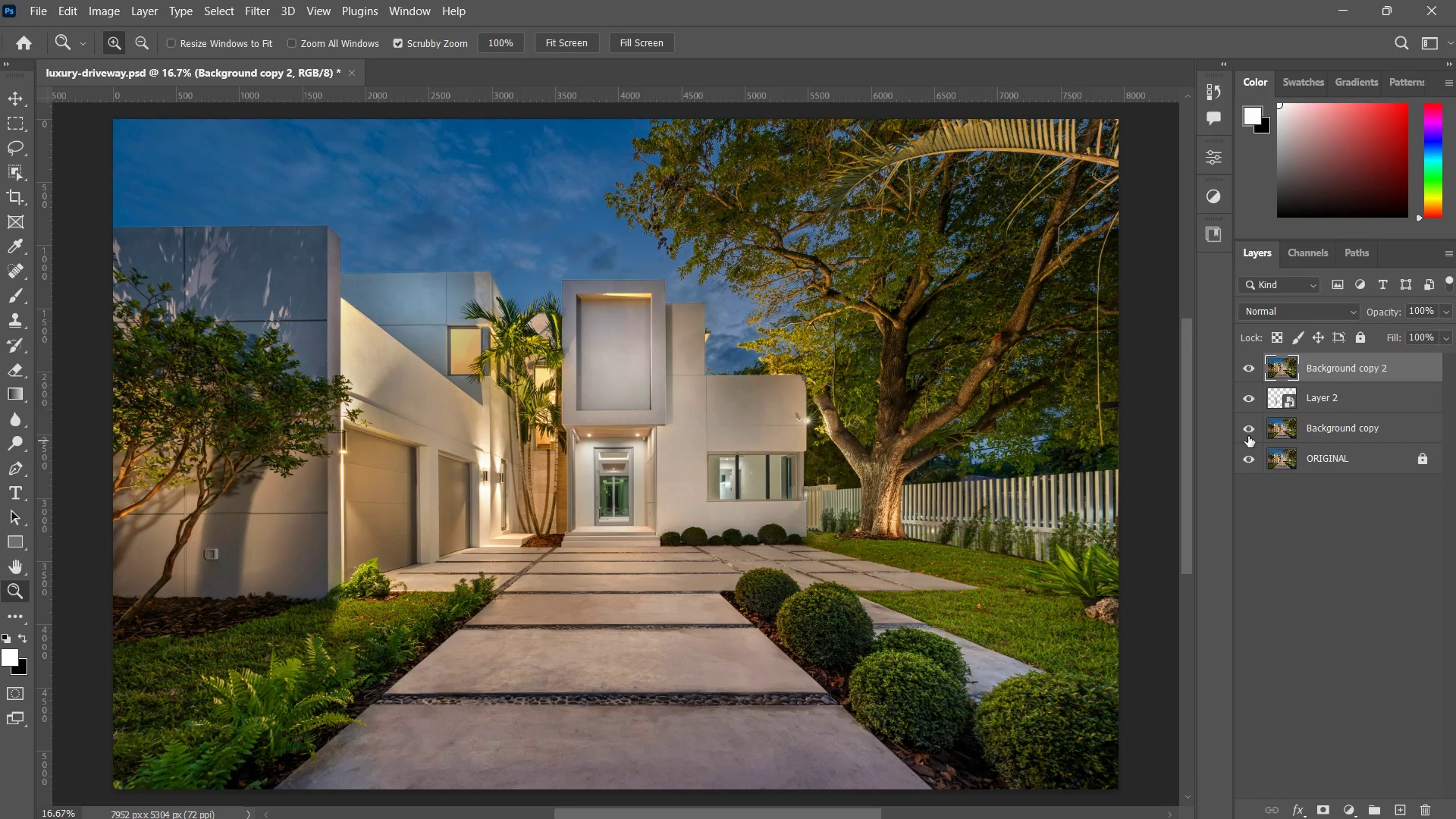 
triple_click([1248, 436])
 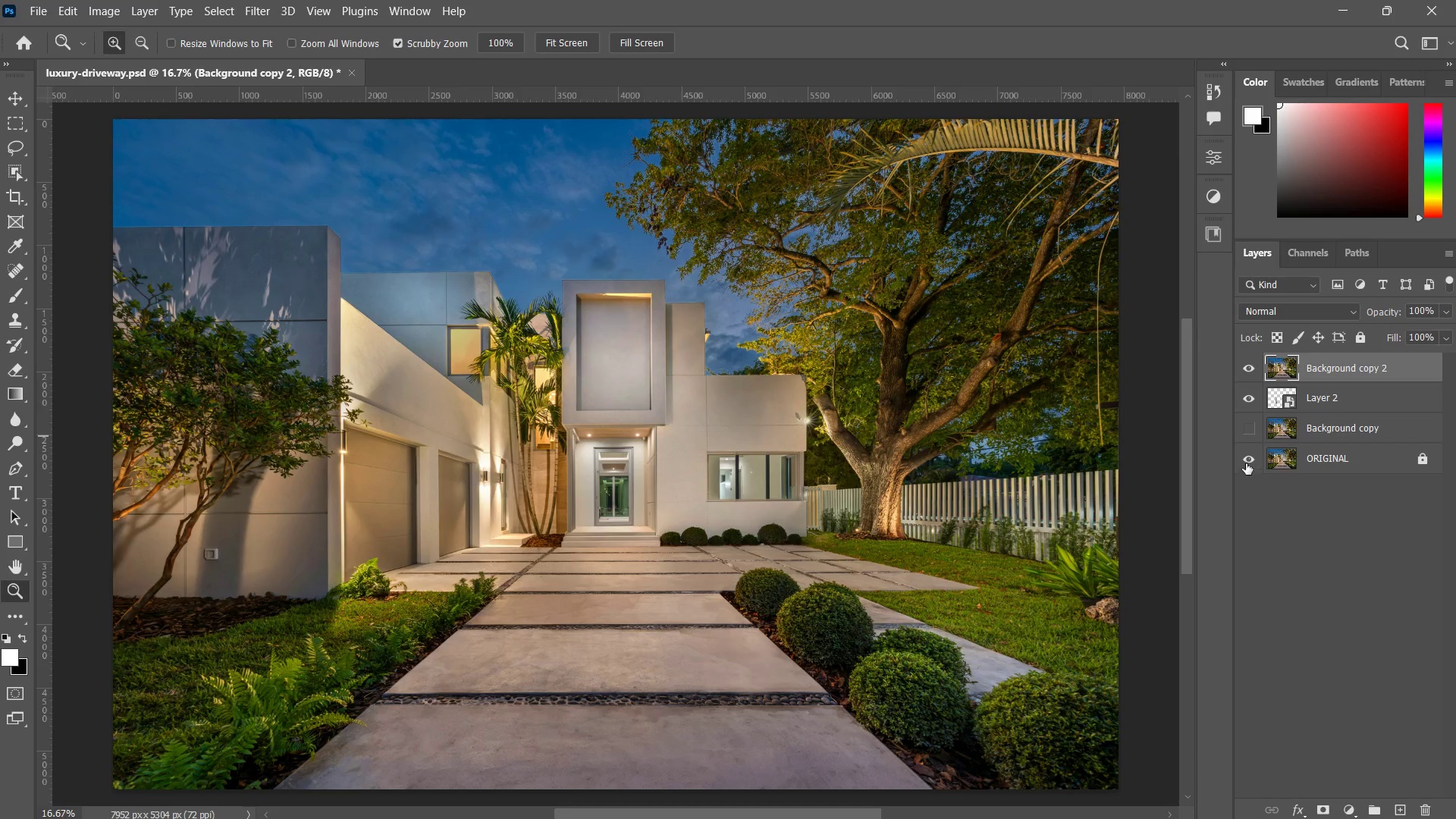 
left_click([1246, 460])
 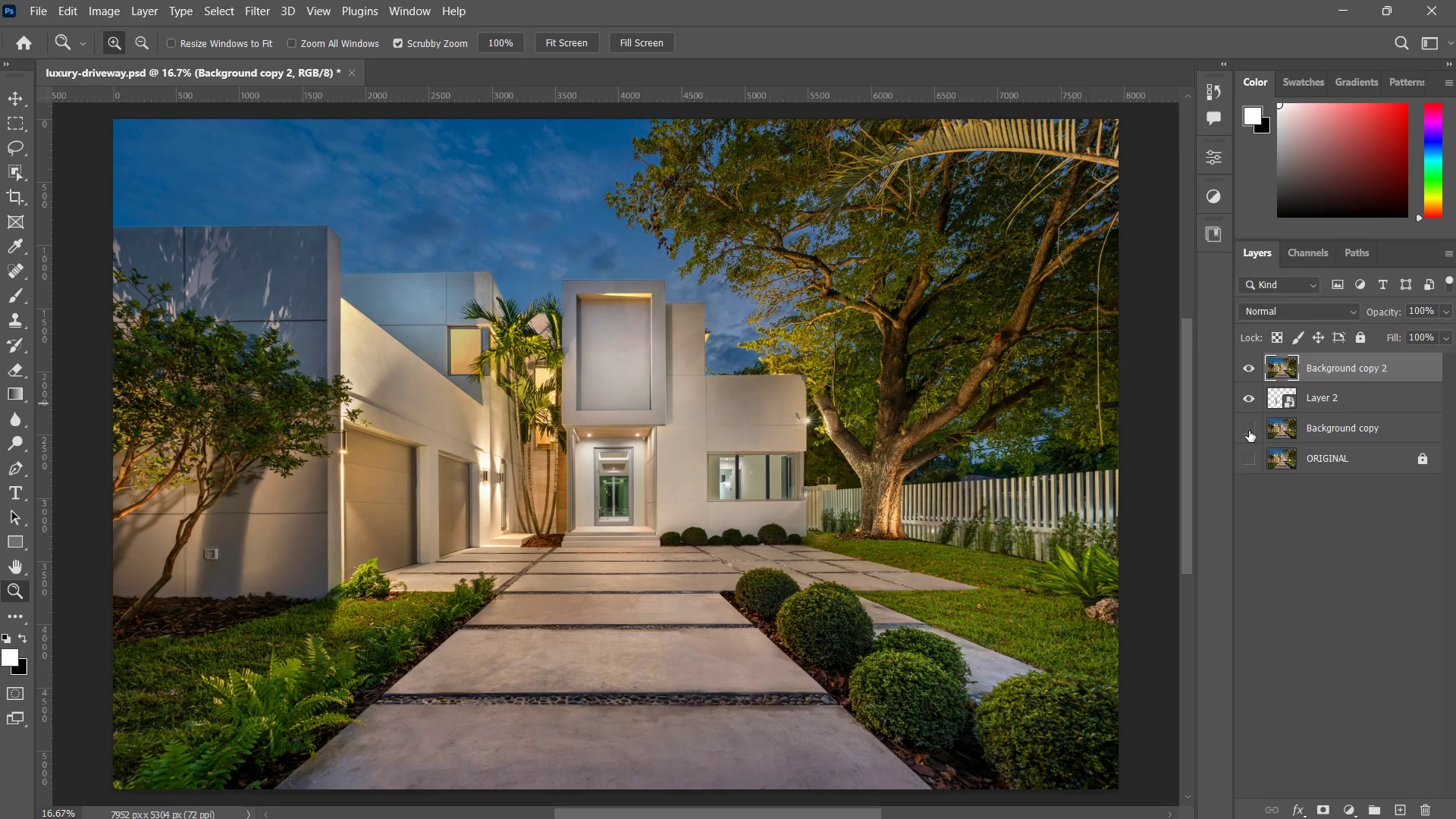 
left_click([1254, 425])
 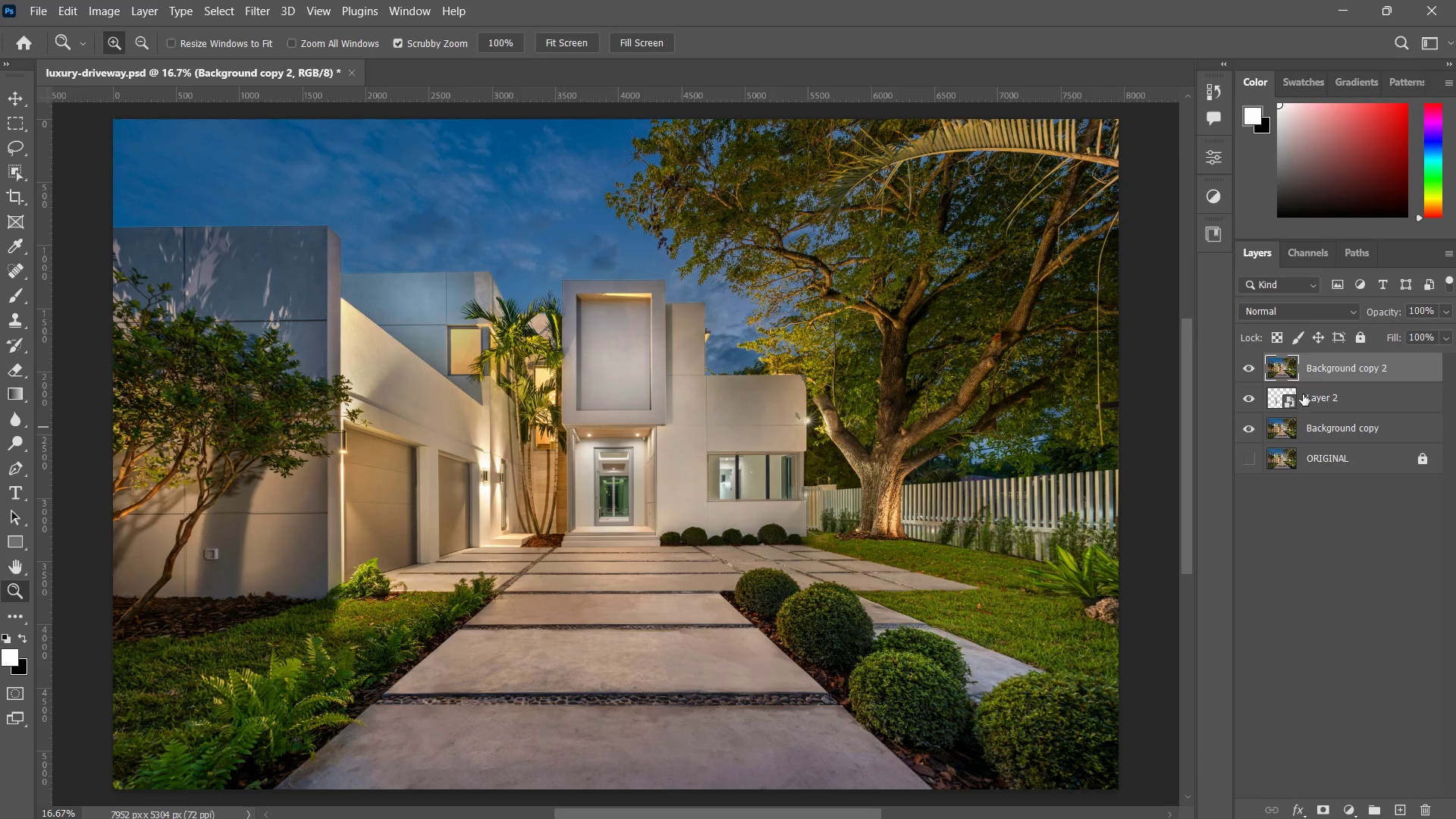 
right_click([1316, 372])
 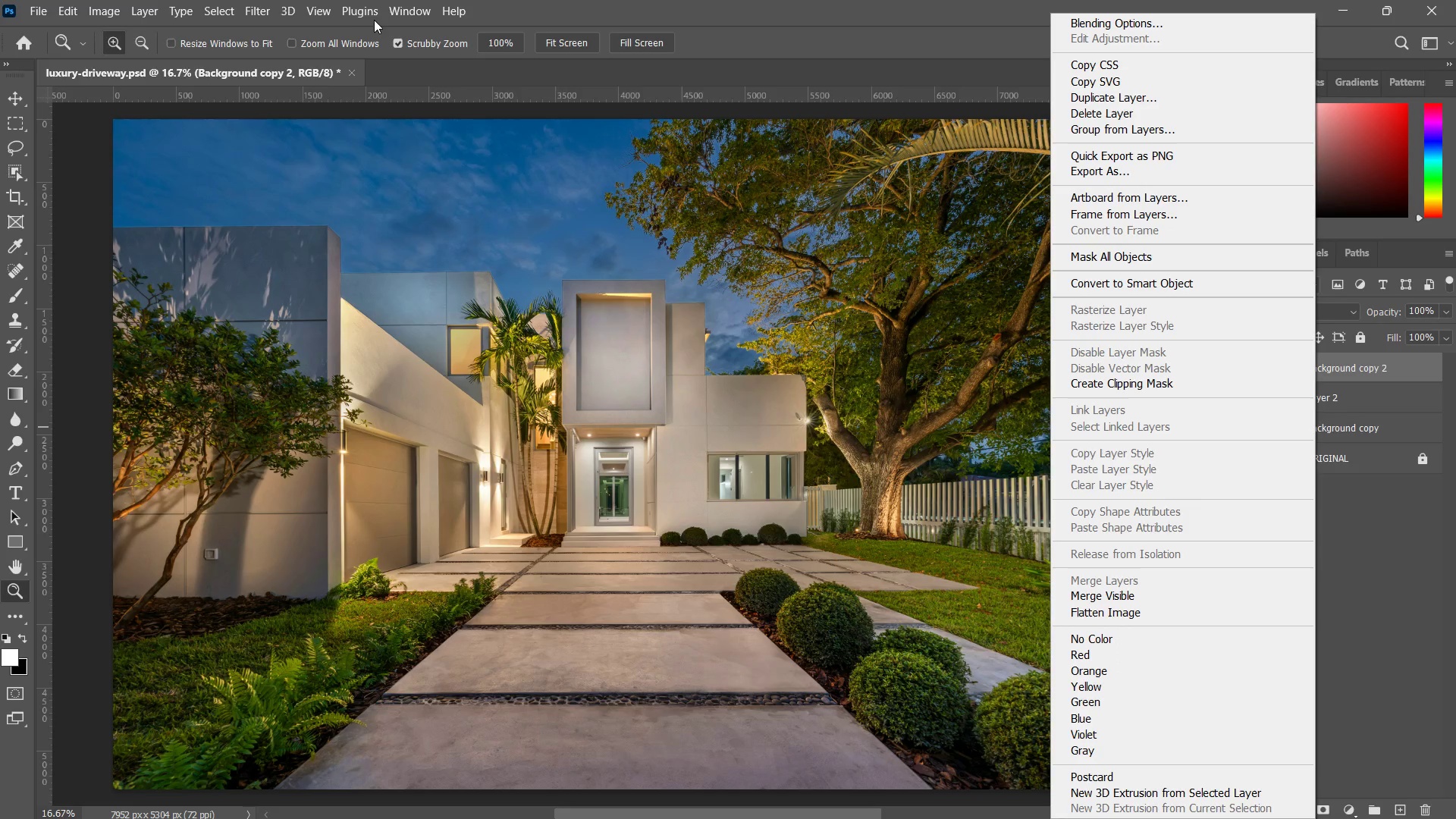 
left_click([244, 7])
 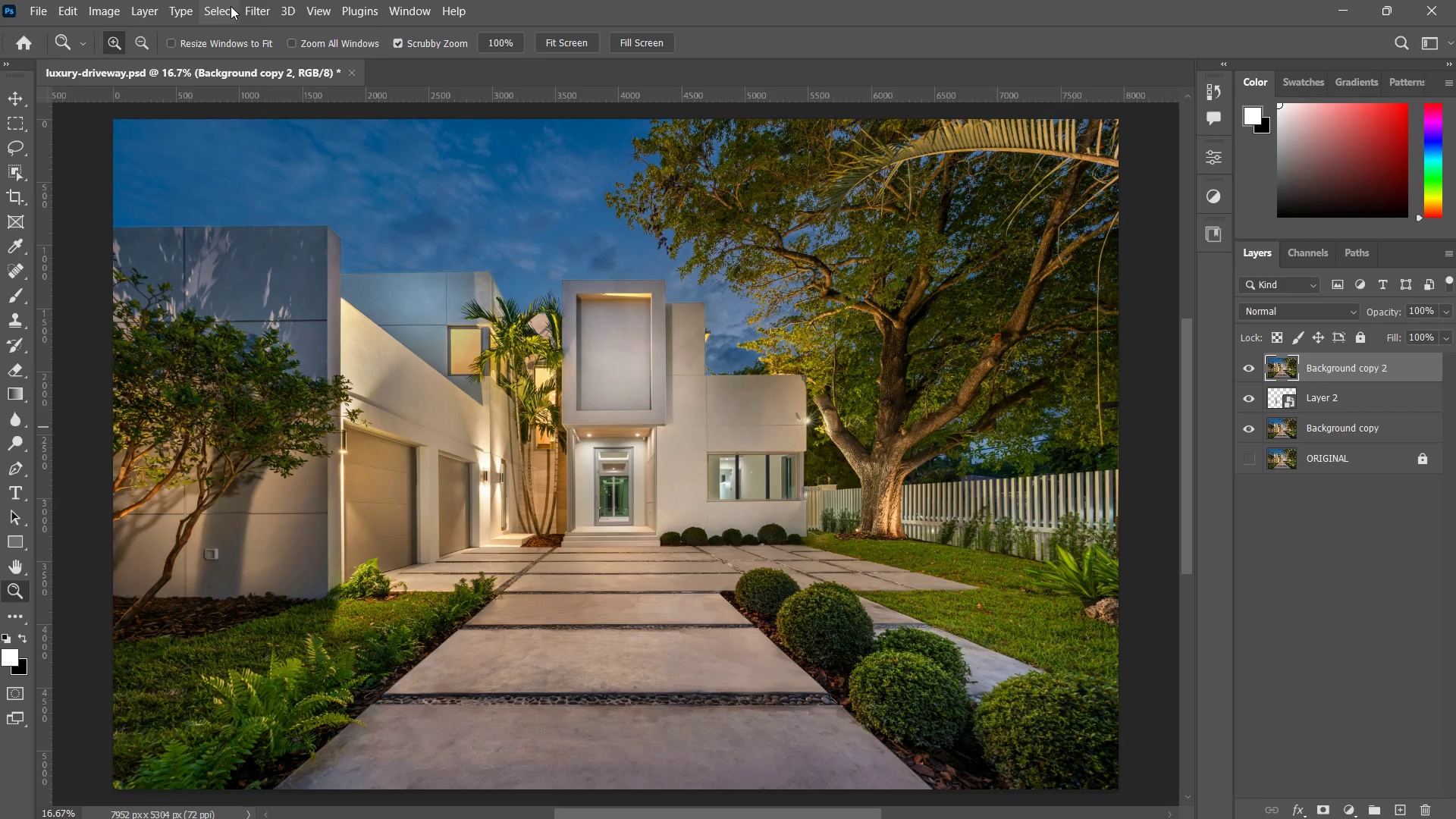 
left_click([231, 6])
 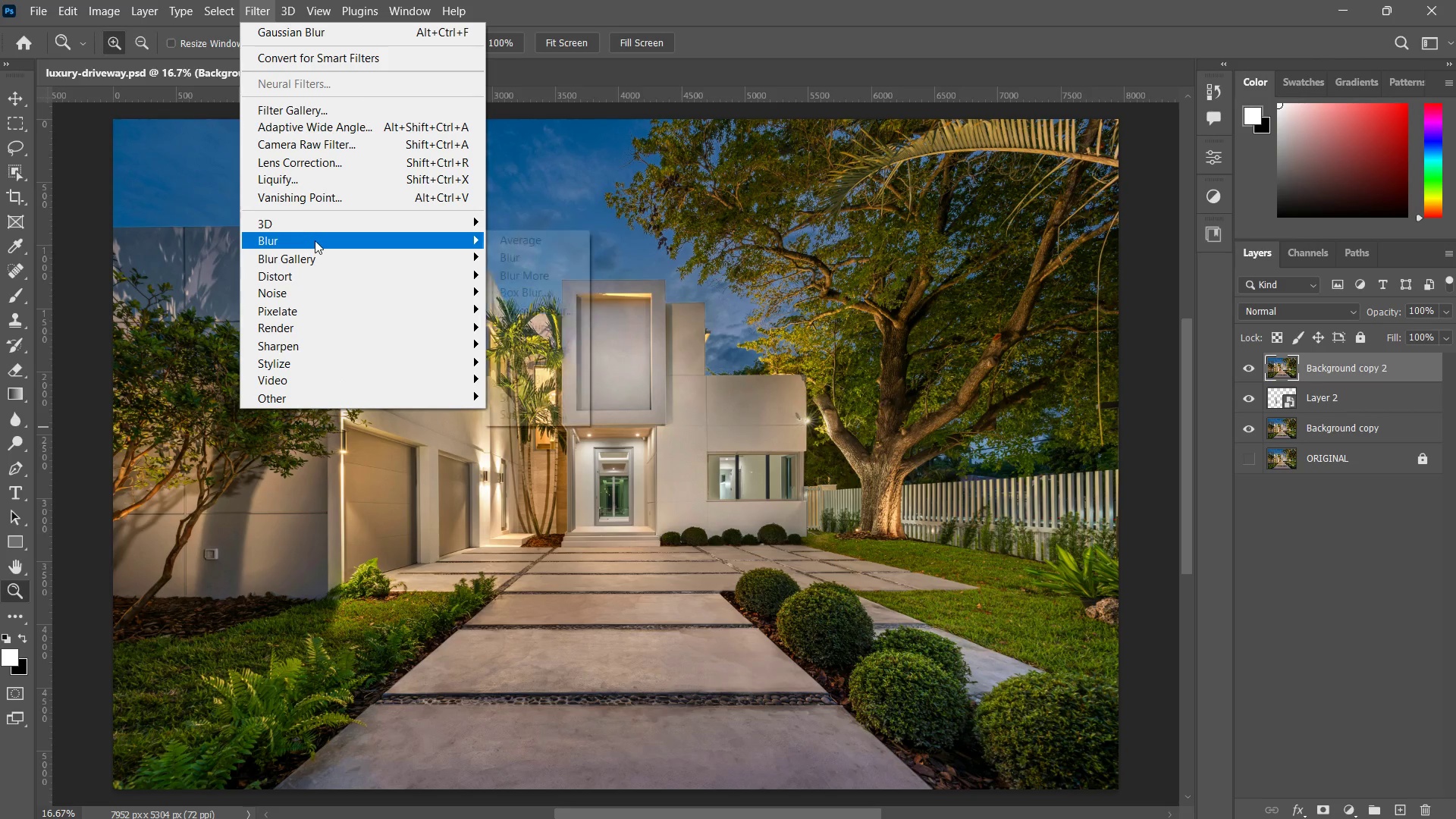 
left_click([532, 312])
 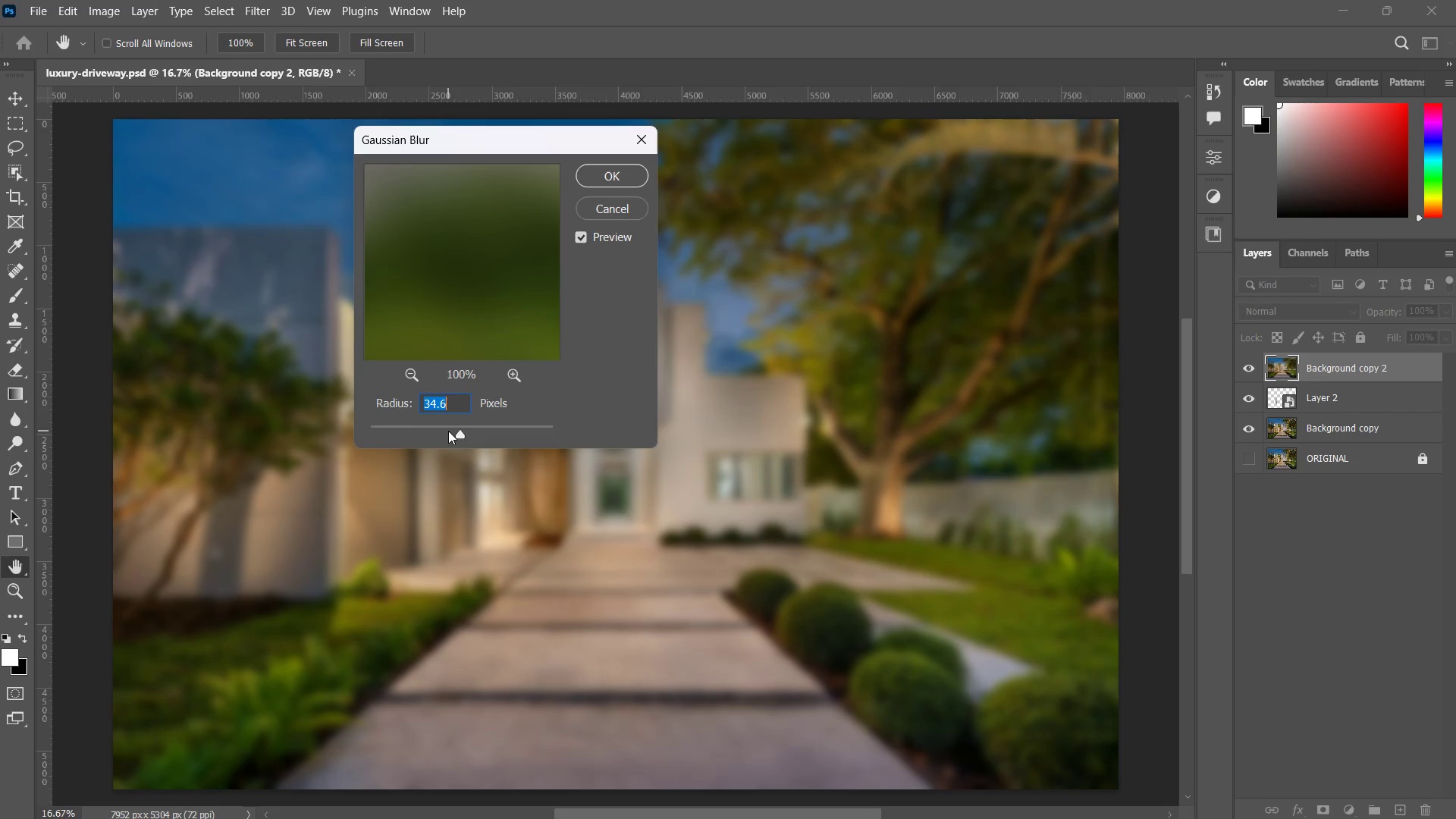 
left_click_drag(start_coordinate=[460, 432], to_coordinate=[472, 434])
 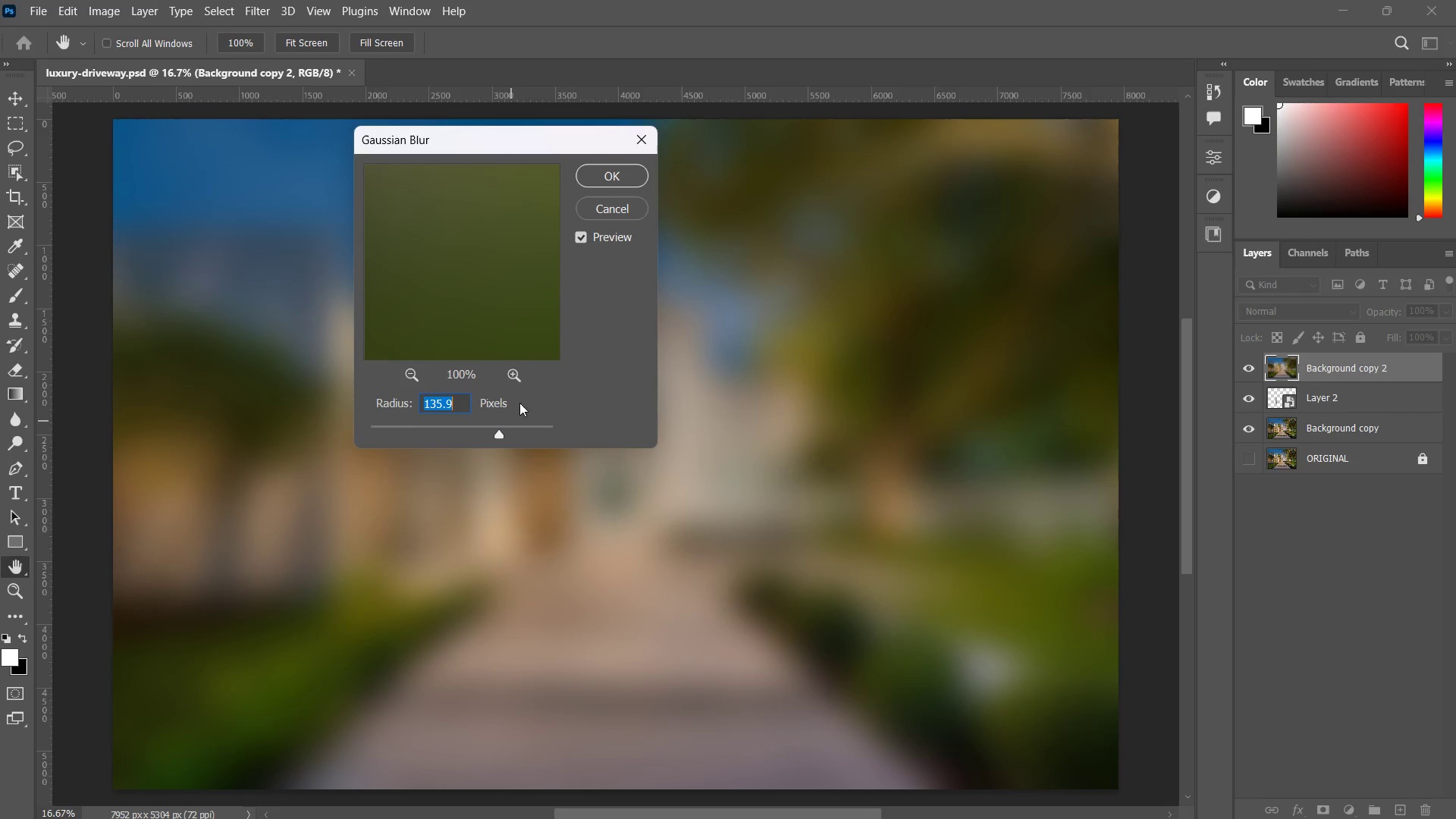 
left_click([596, 173])
 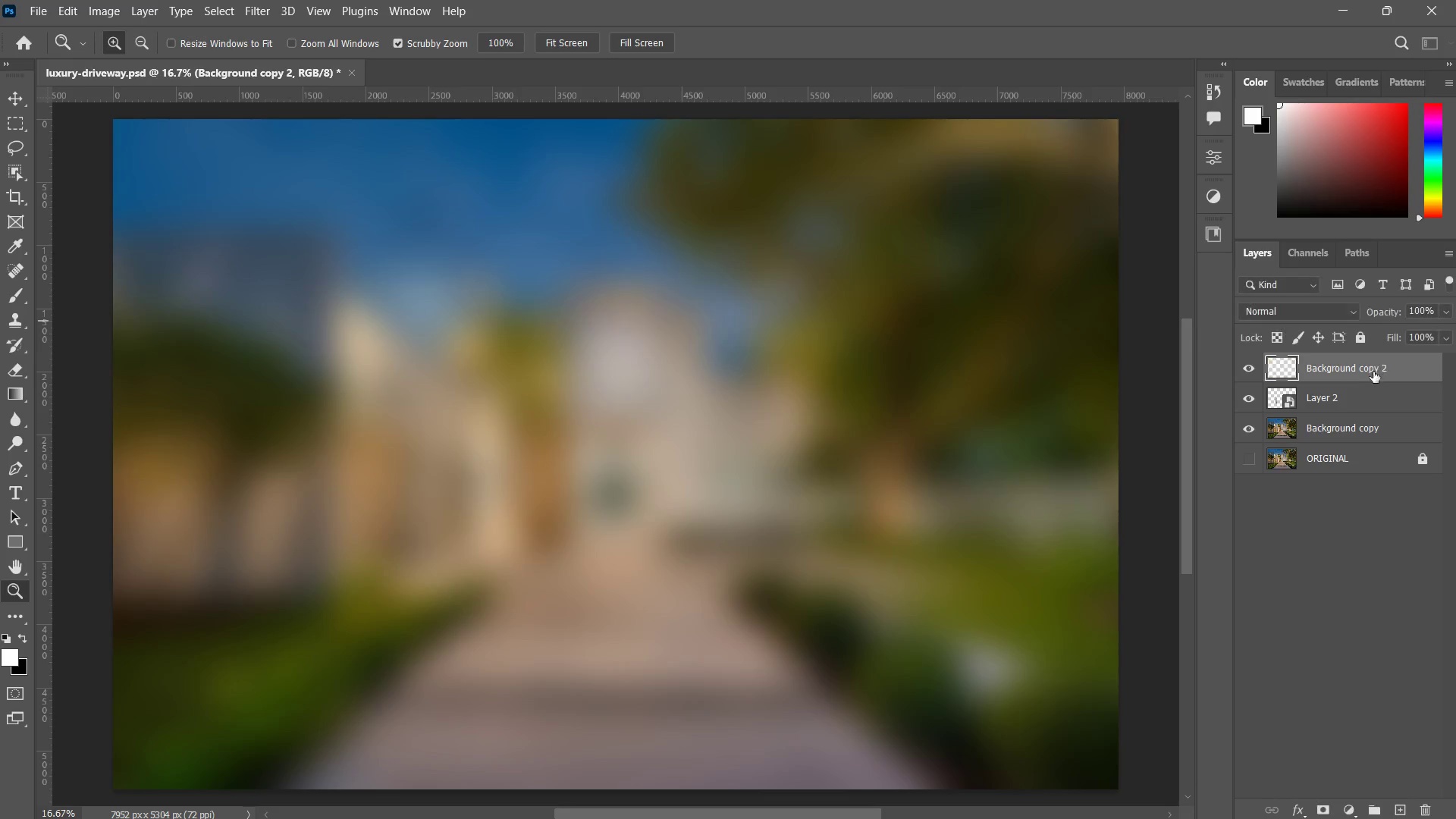 
right_click([1372, 371])
 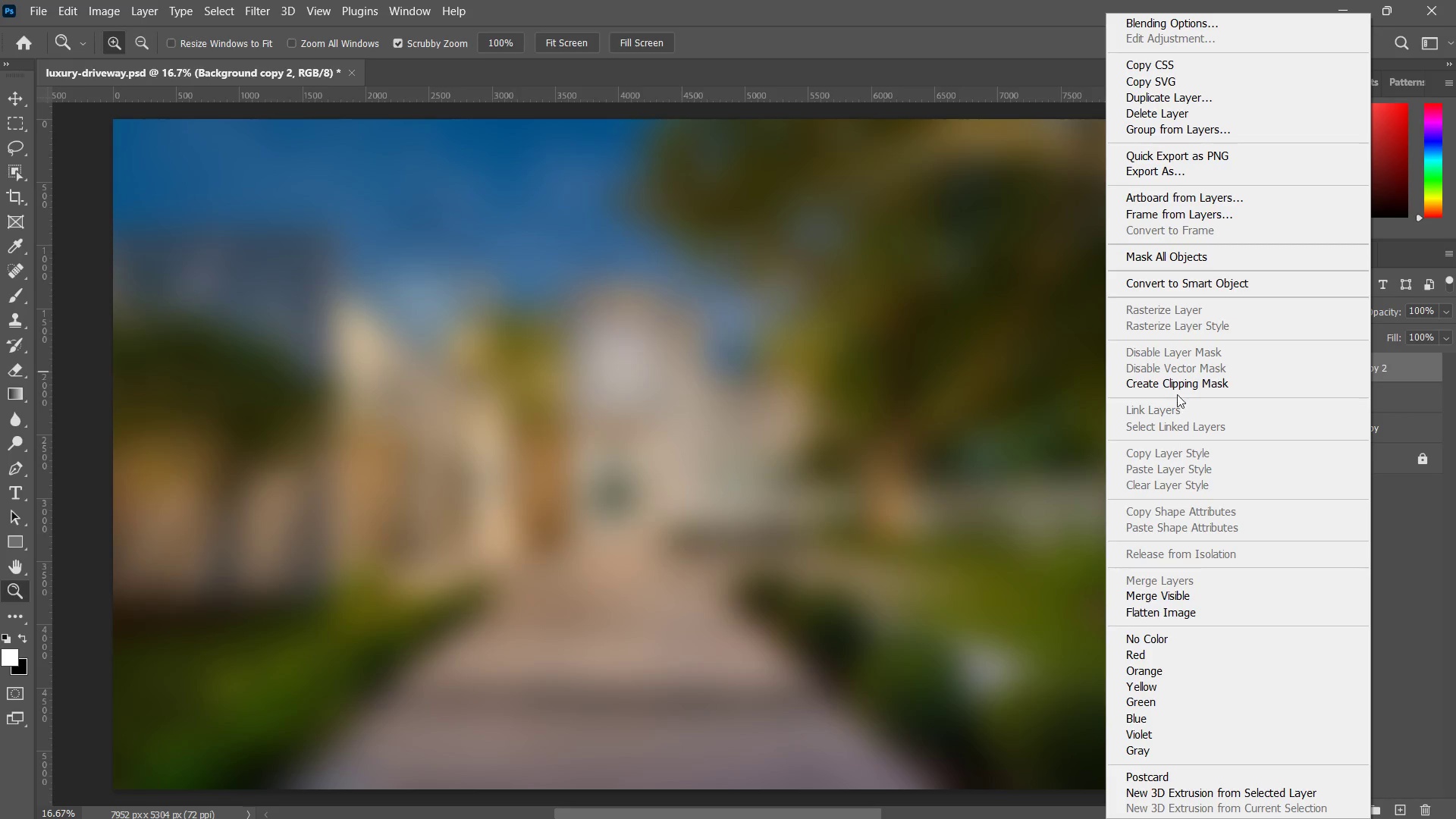 
left_click([1179, 381])
 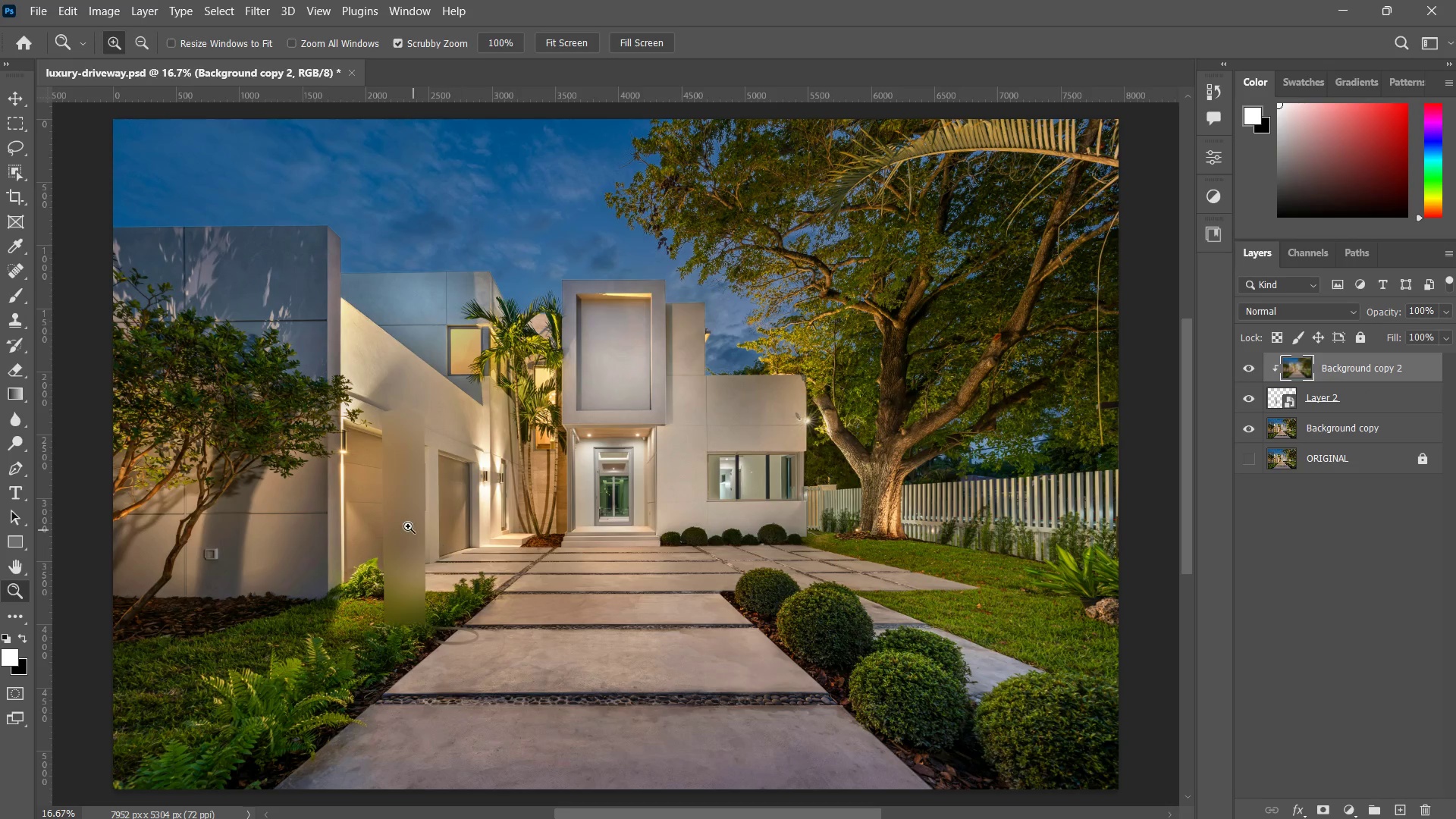 
left_click_drag(start_coordinate=[349, 494], to_coordinate=[394, 454])
 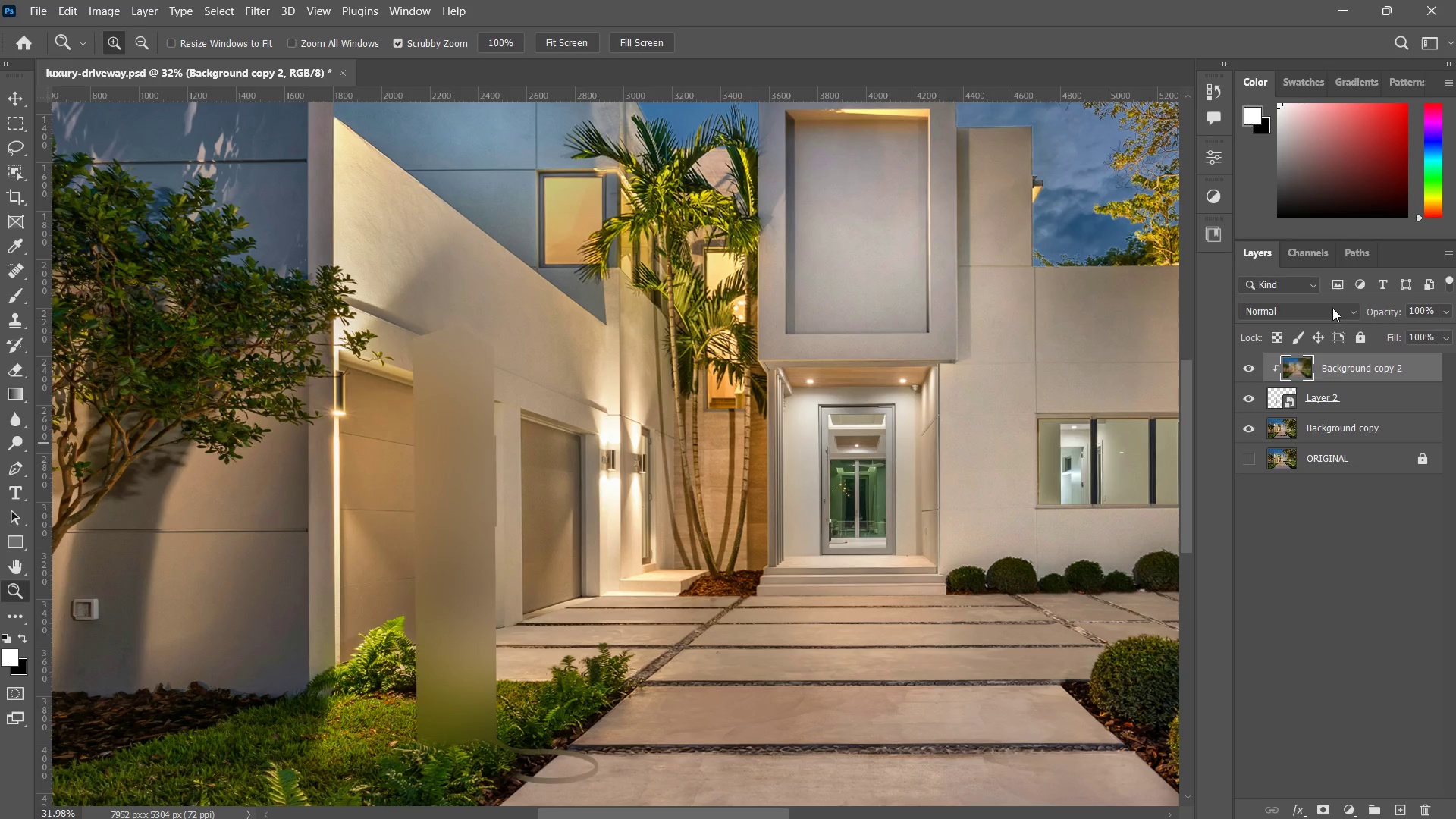 
double_click([1332, 308])
 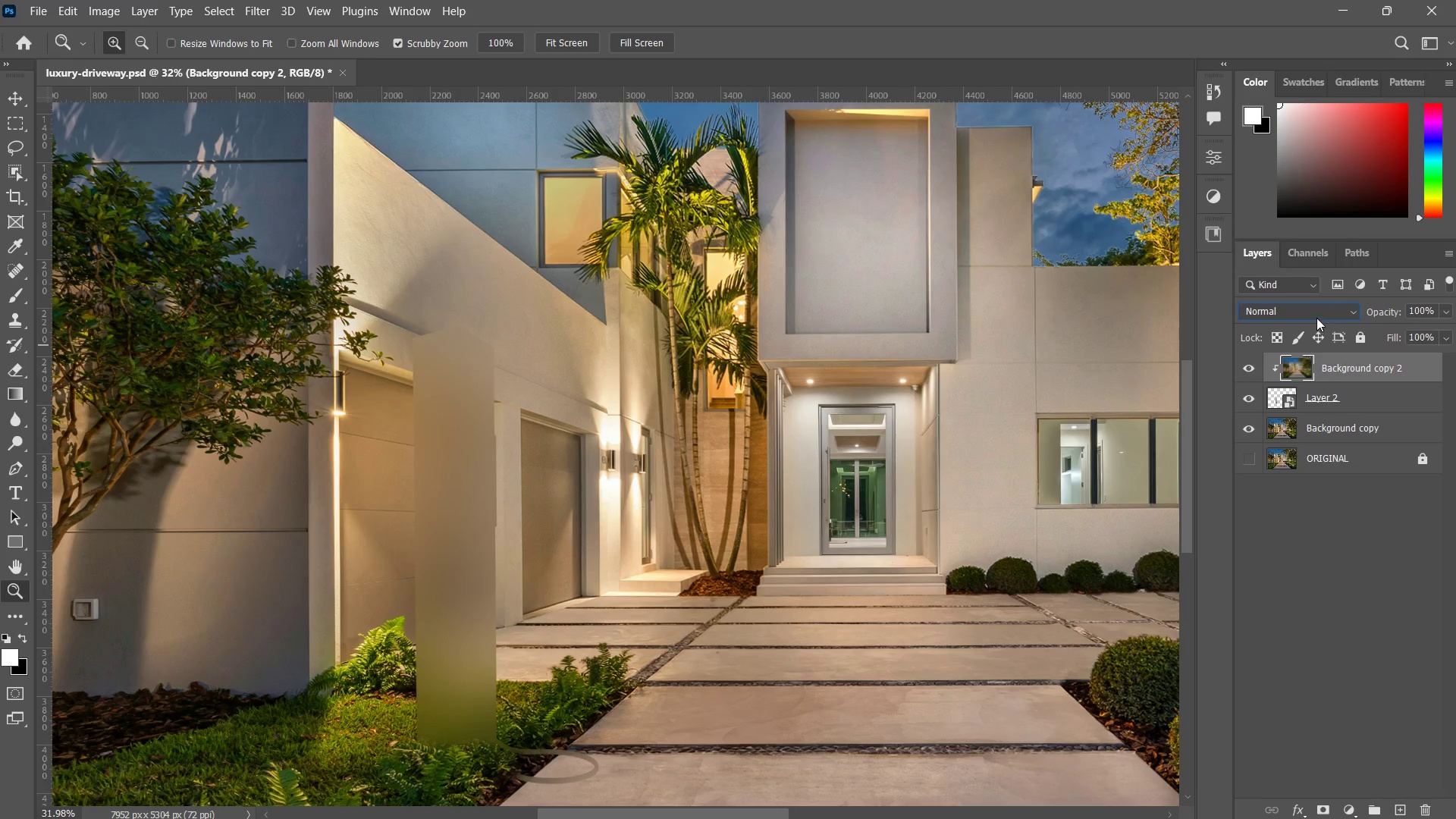 
double_click([1313, 310])
 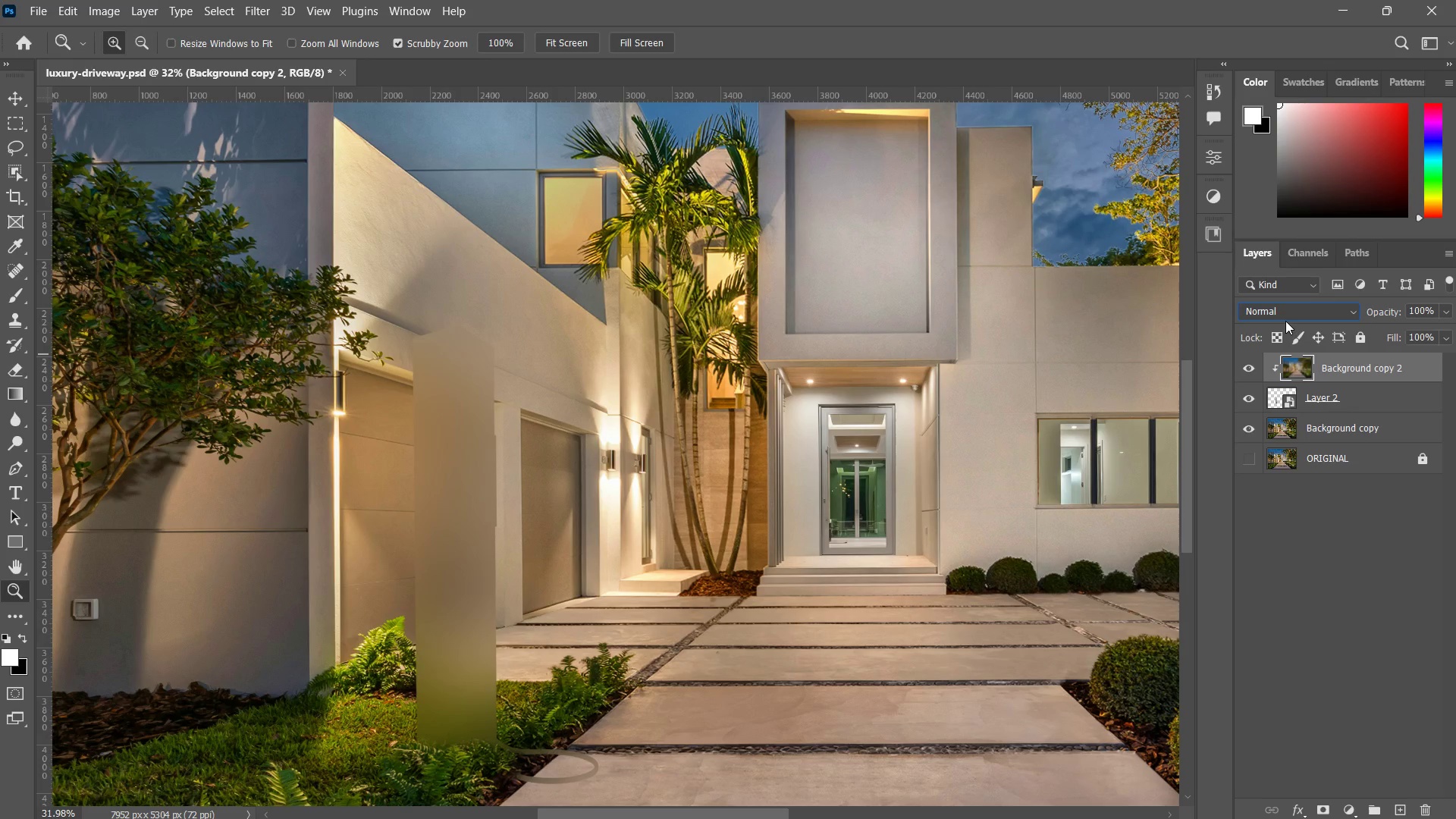 
double_click([1285, 322])
 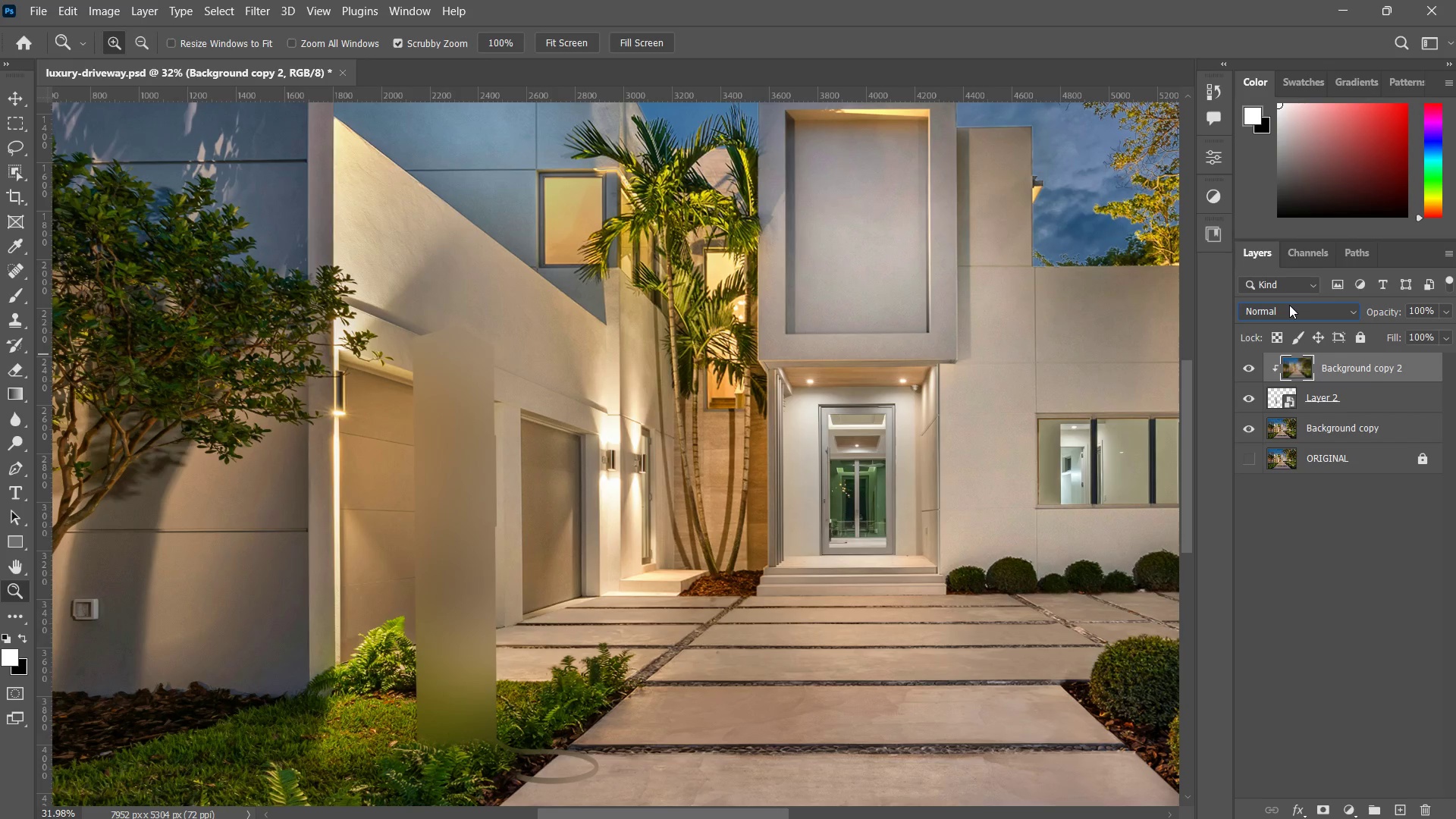 
triple_click([1289, 305])
 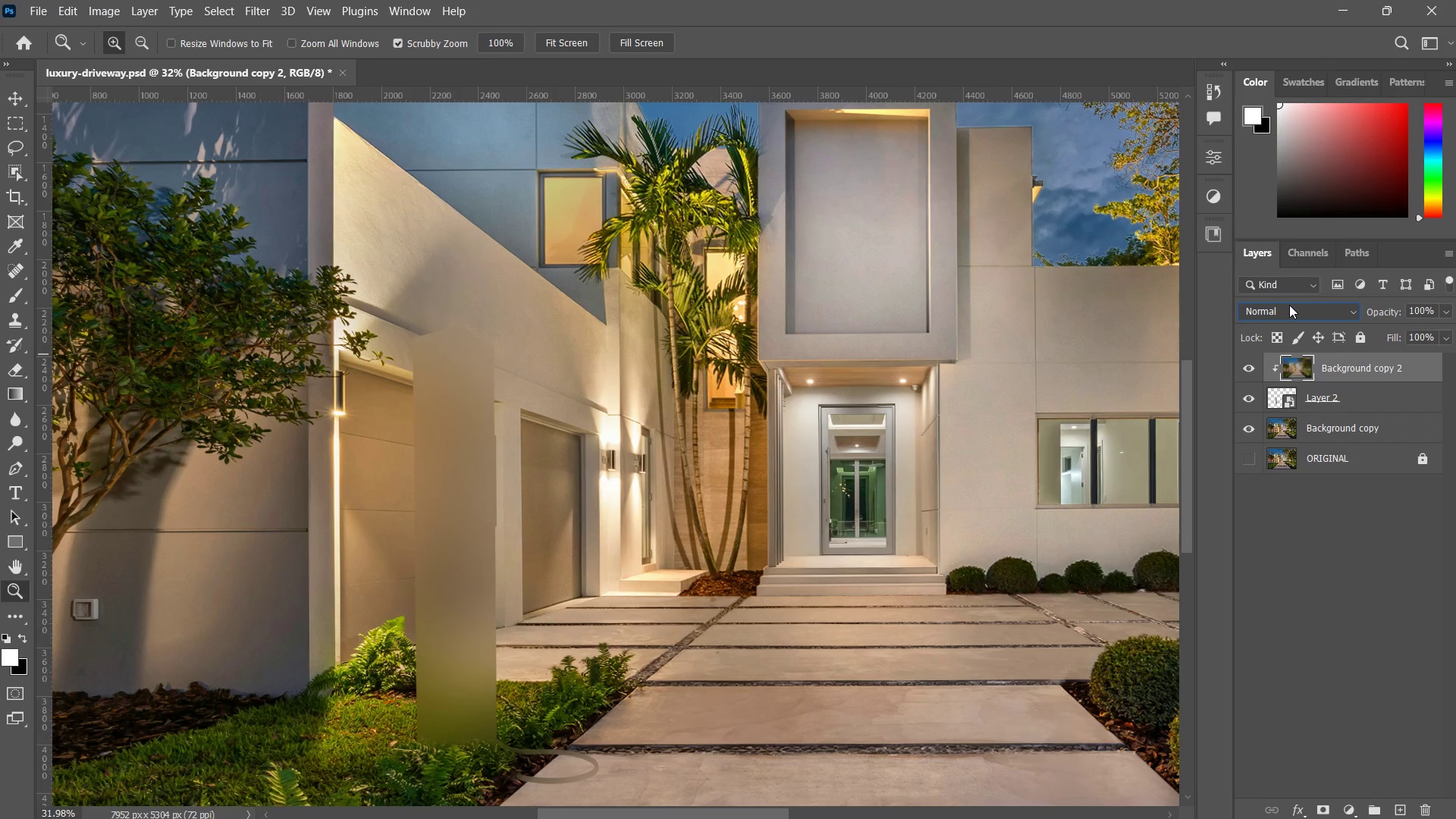 
triple_click([1289, 305])
 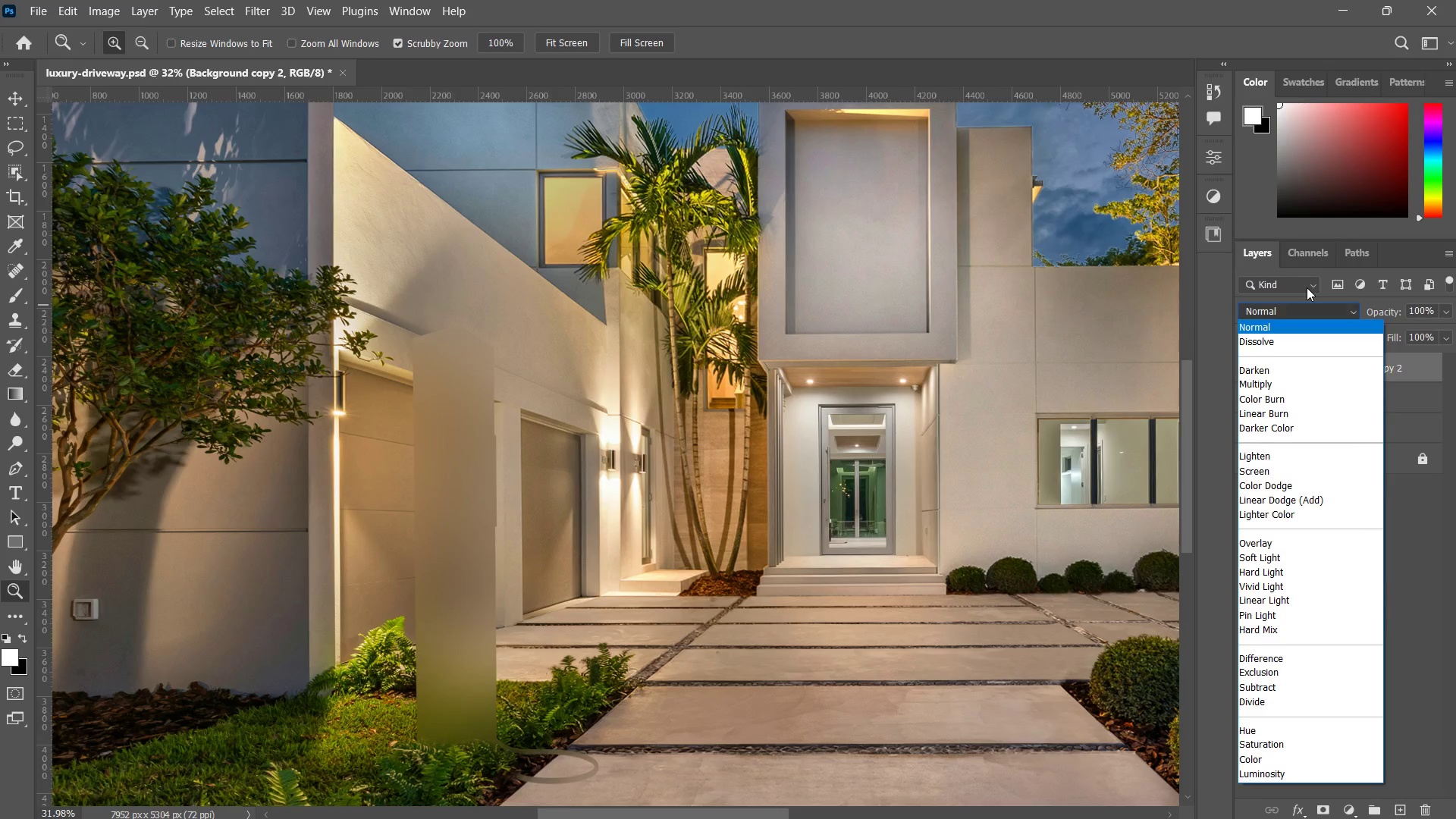 
triple_click([1289, 305])
 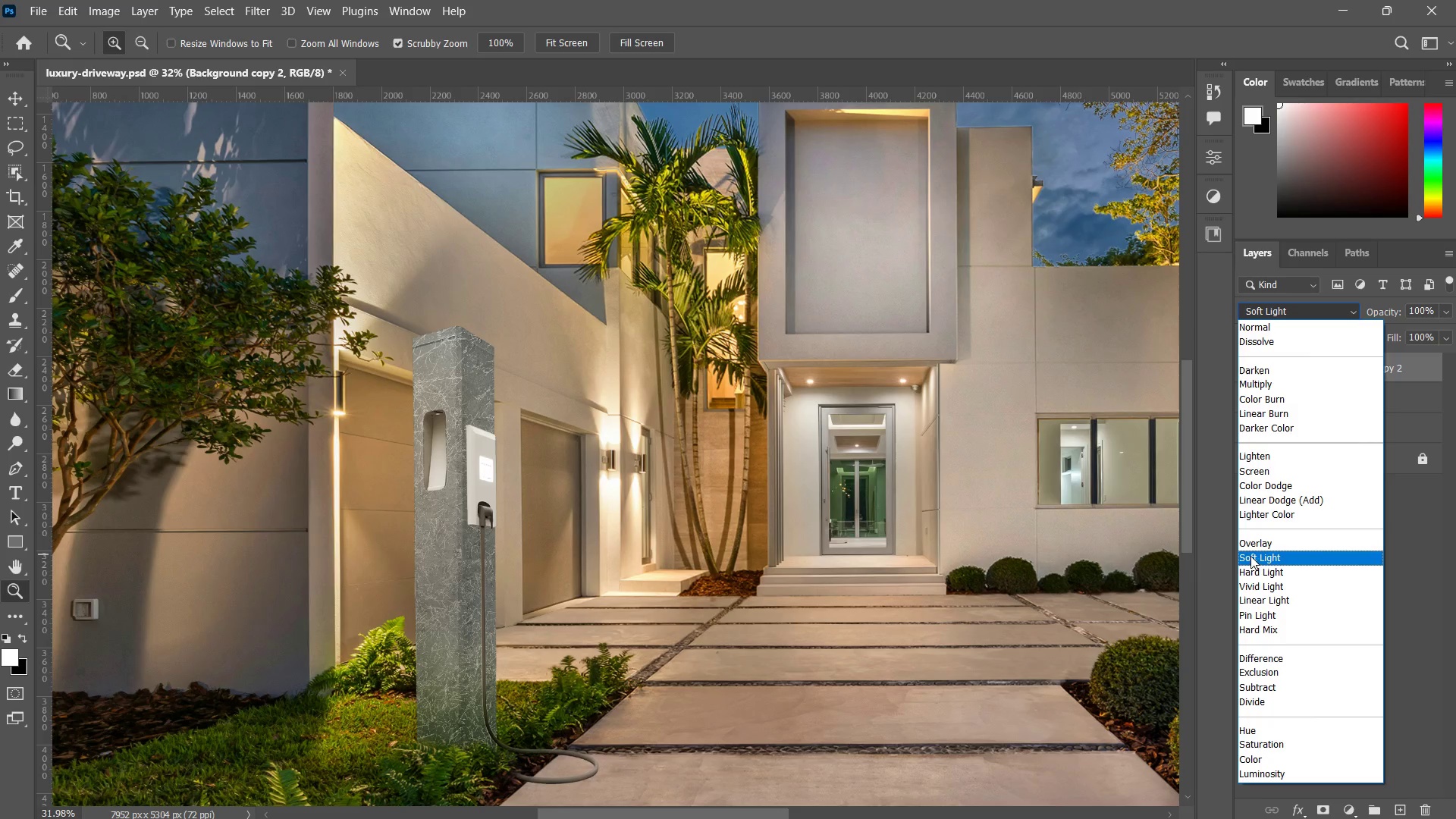 
wait(16.61)
 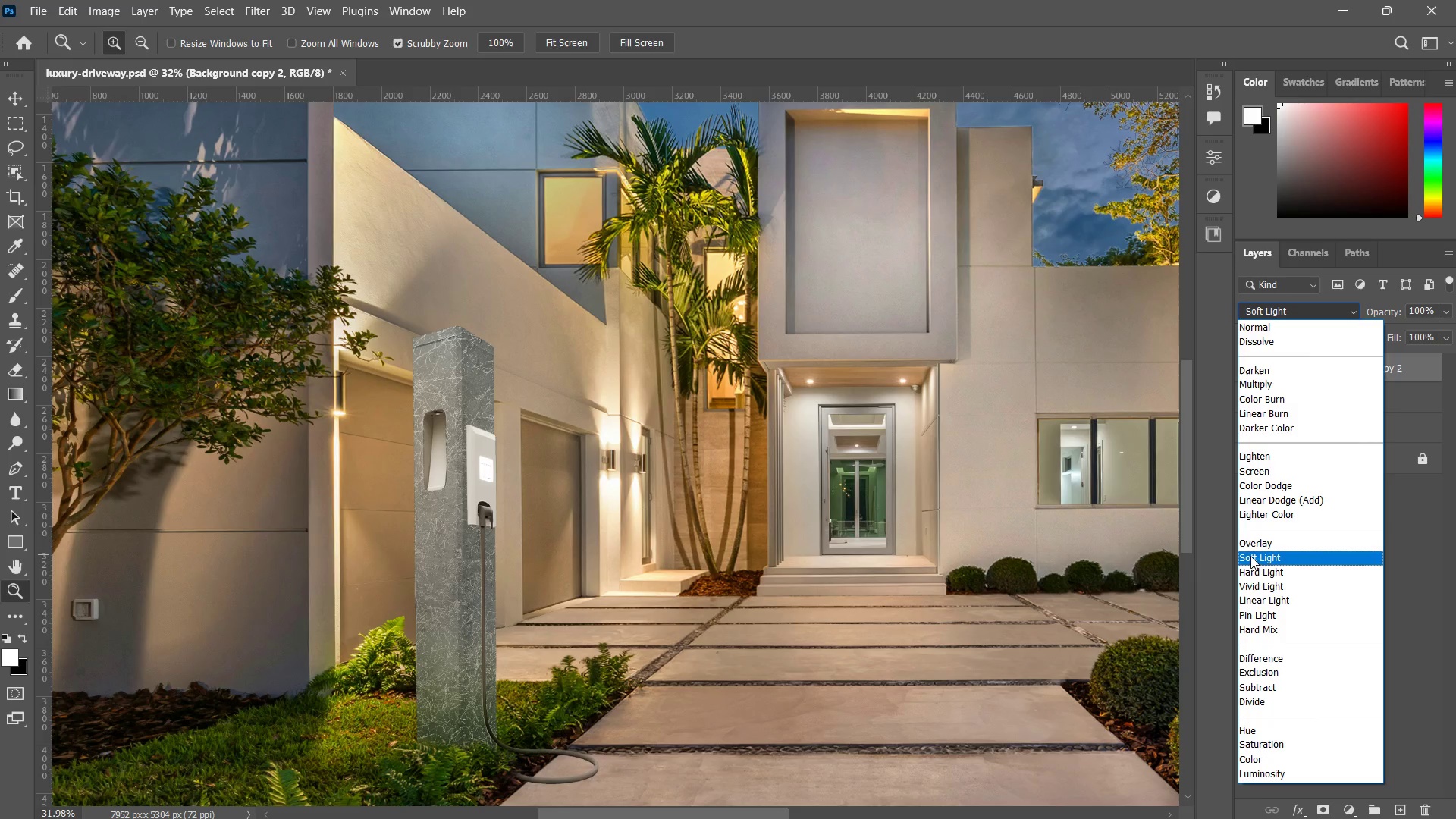 
double_click([1259, 548])
 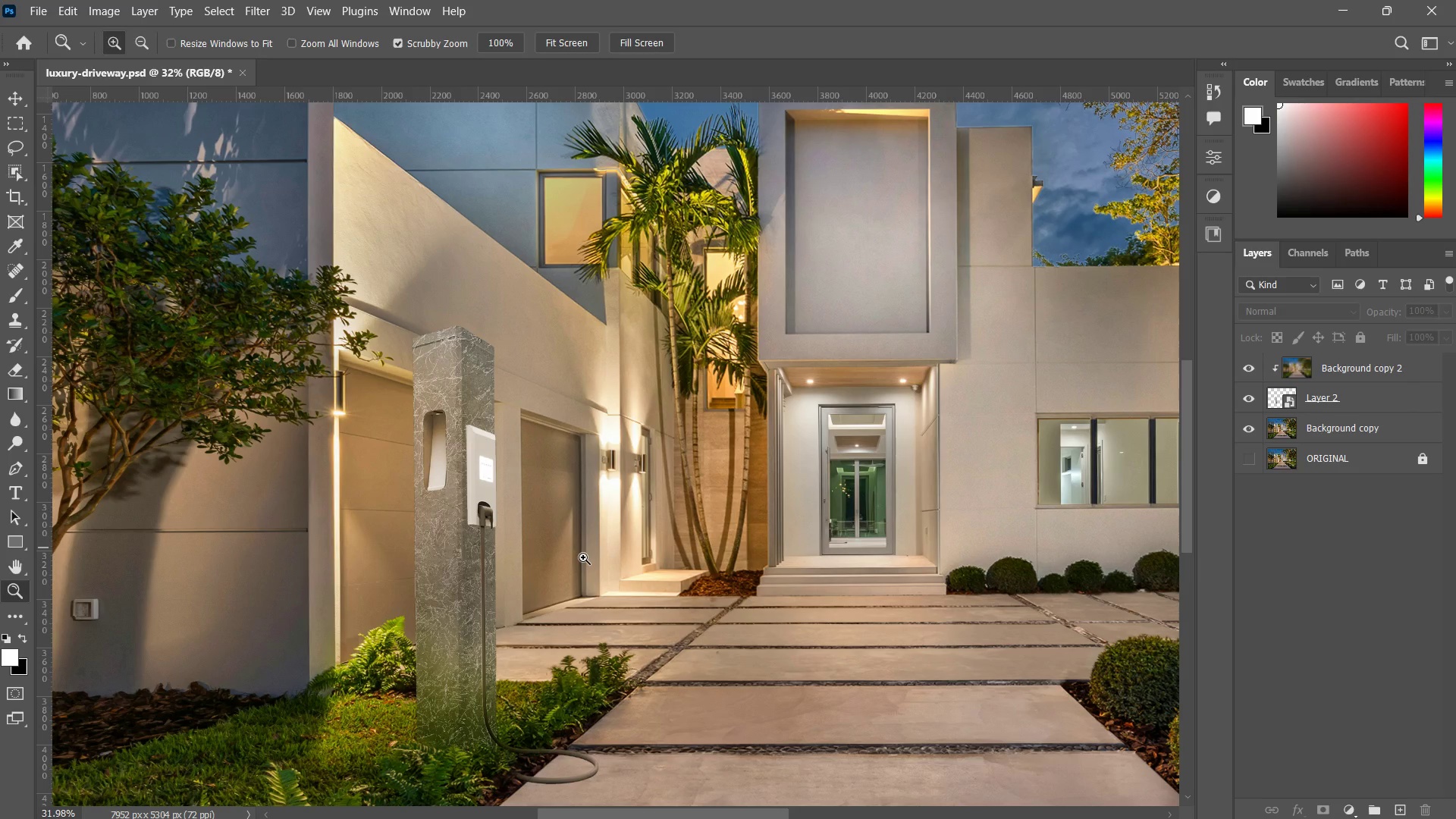 
type(ZZ)
 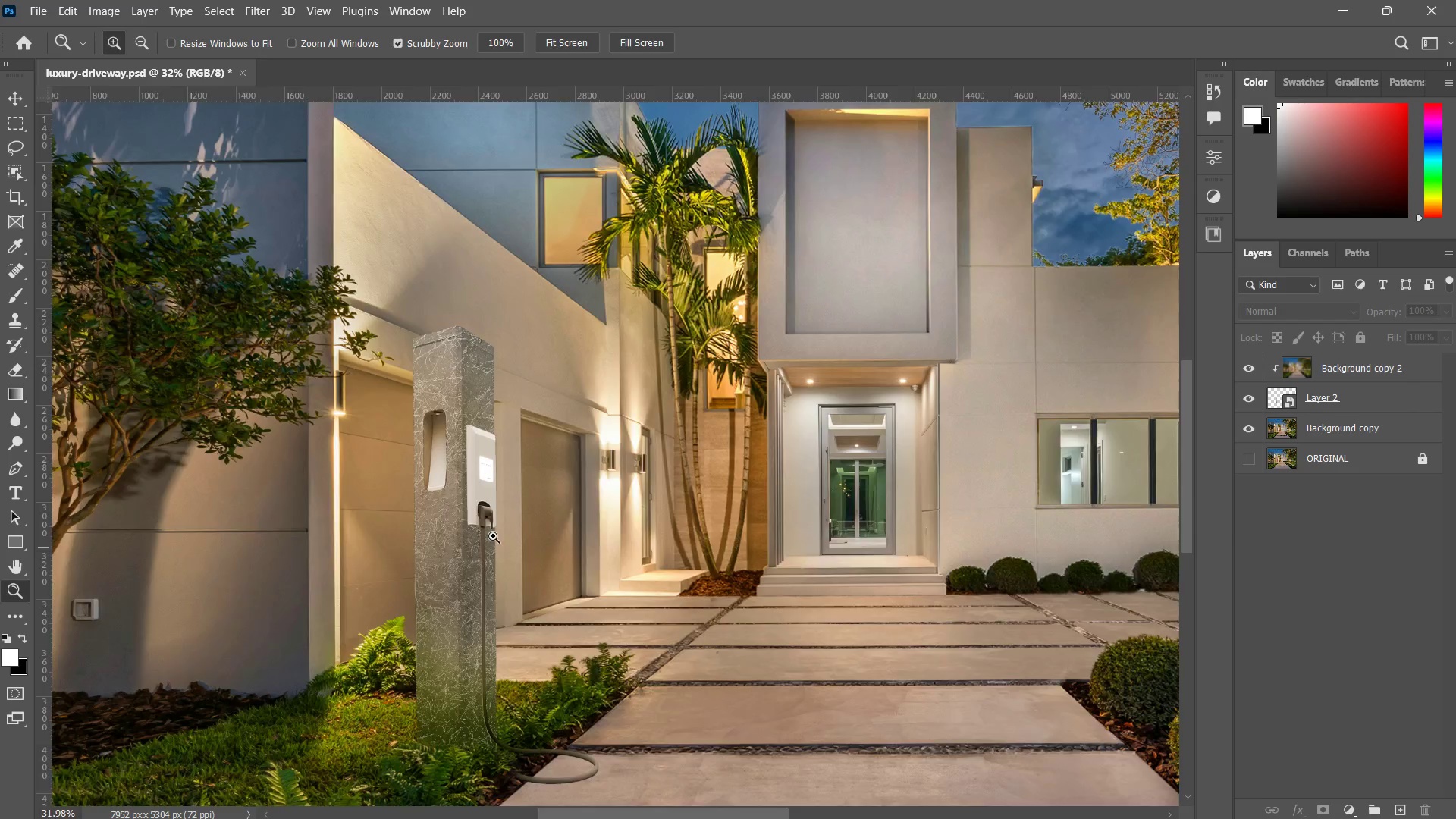 
left_click_drag(start_coordinate=[497, 532], to_coordinate=[476, 595])
 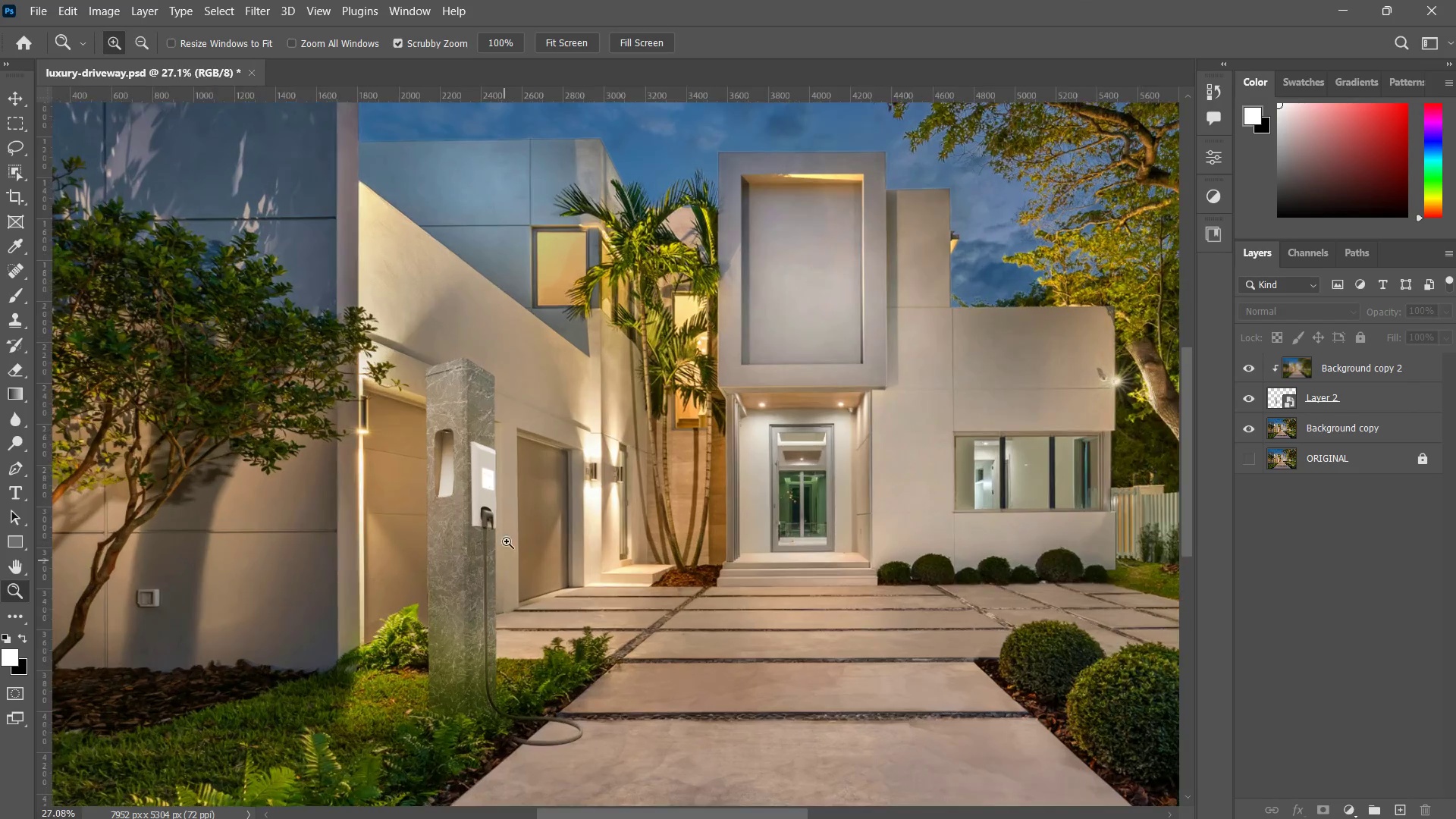 
type( ZZ)
 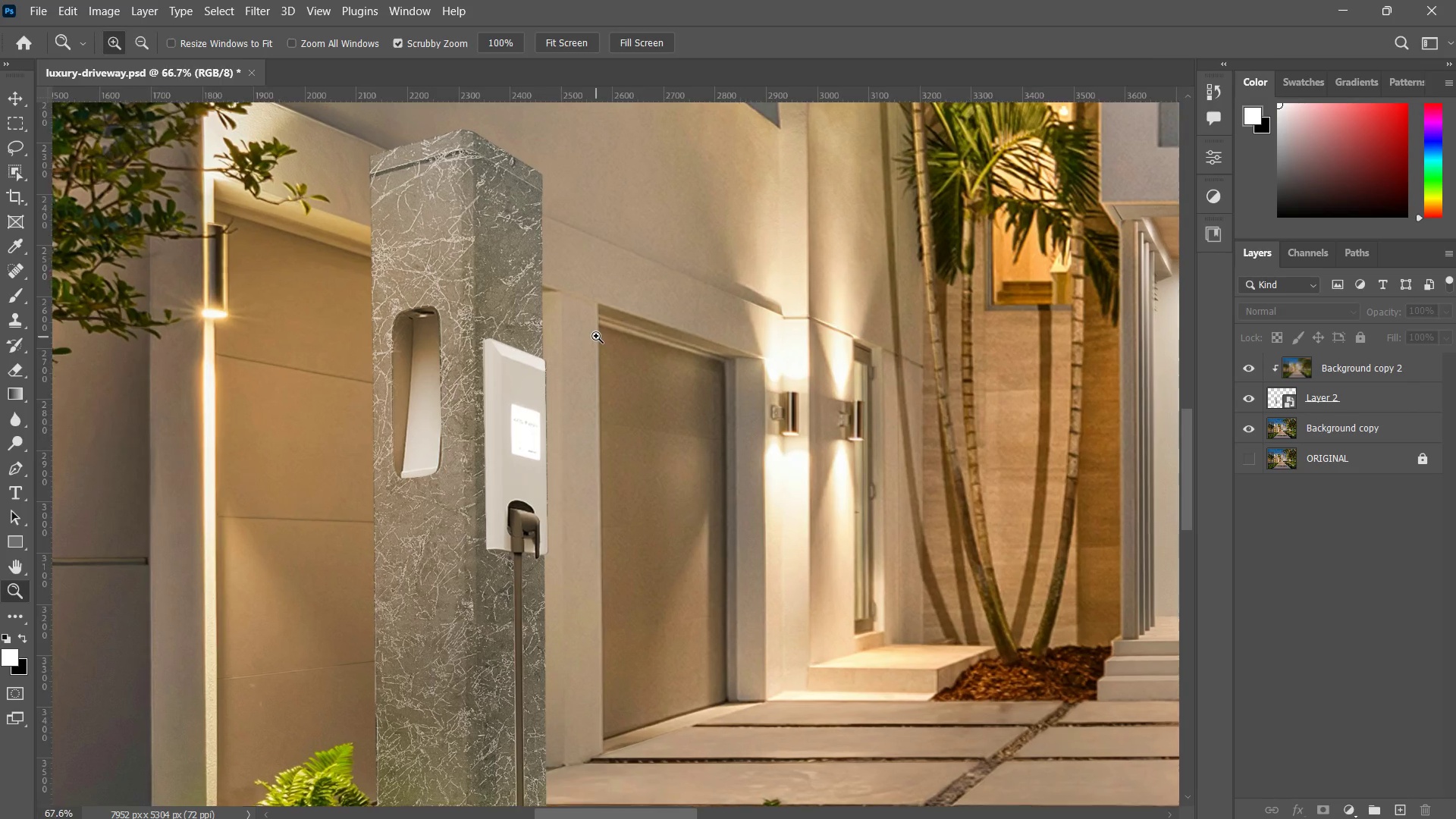 
left_click_drag(start_coordinate=[453, 481], to_coordinate=[481, 465])